 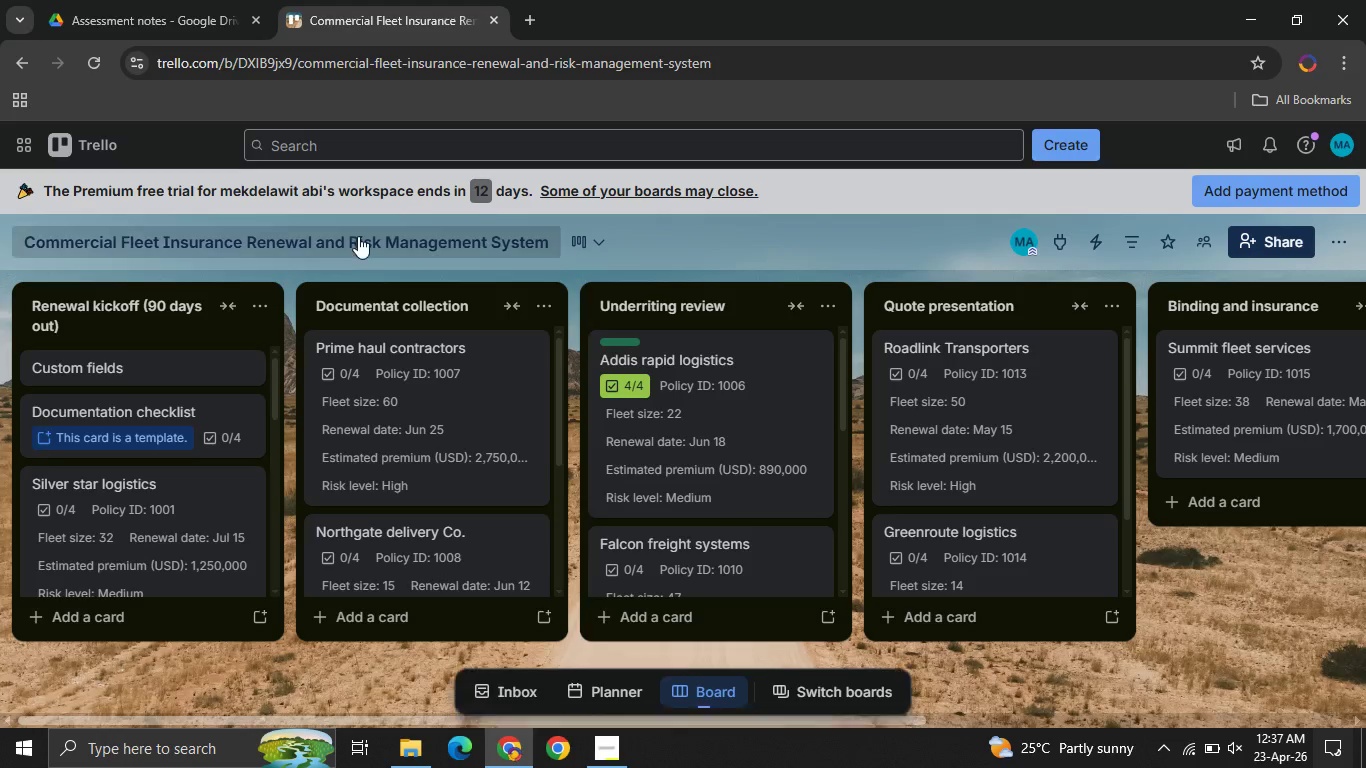 
left_click([604, 248])
 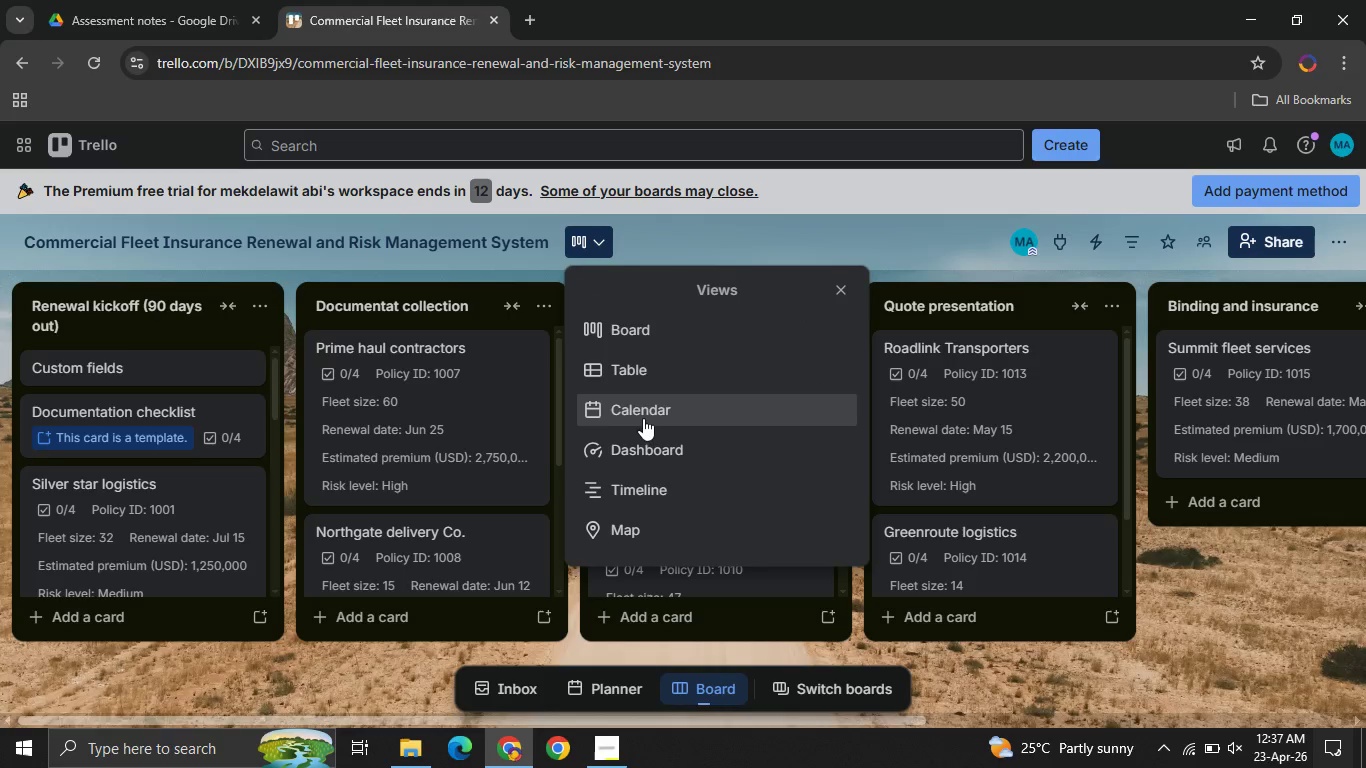 
left_click([644, 419])
 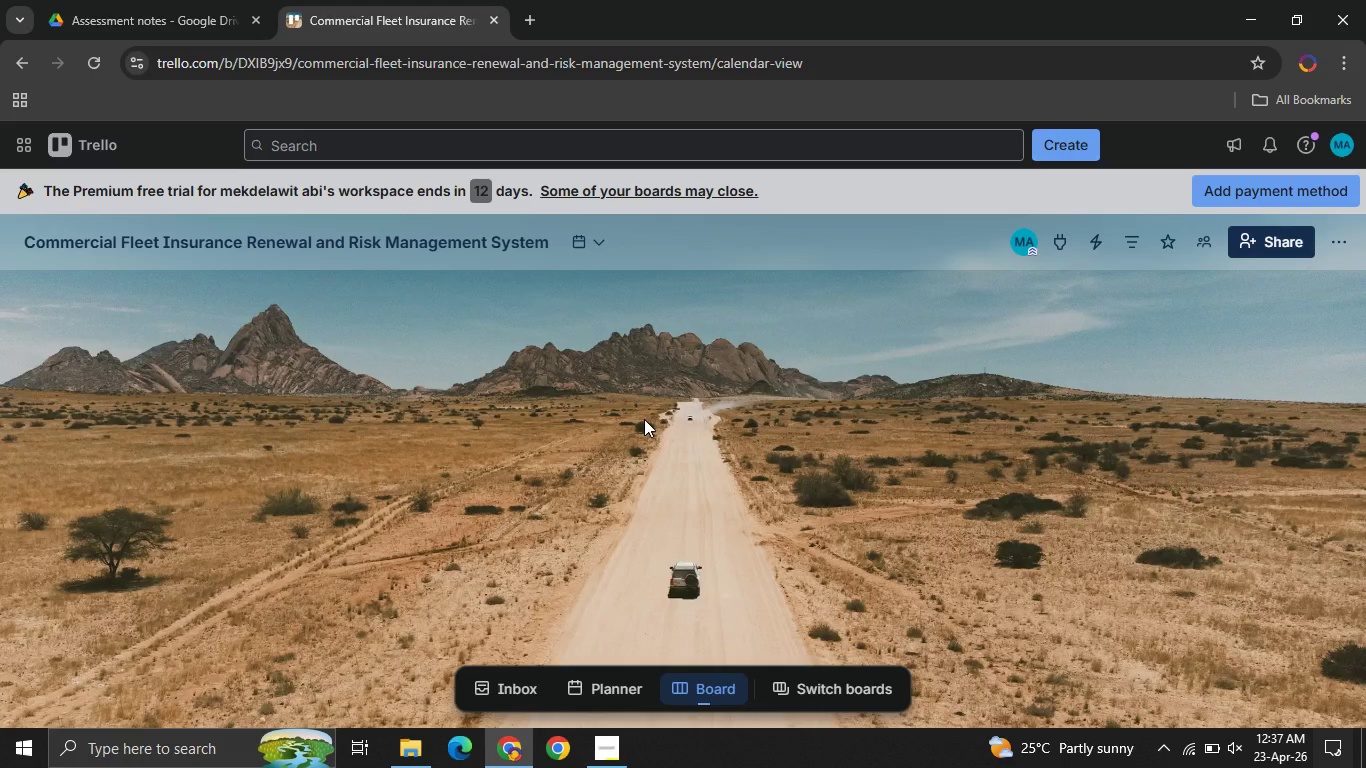 
wait(7.53)
 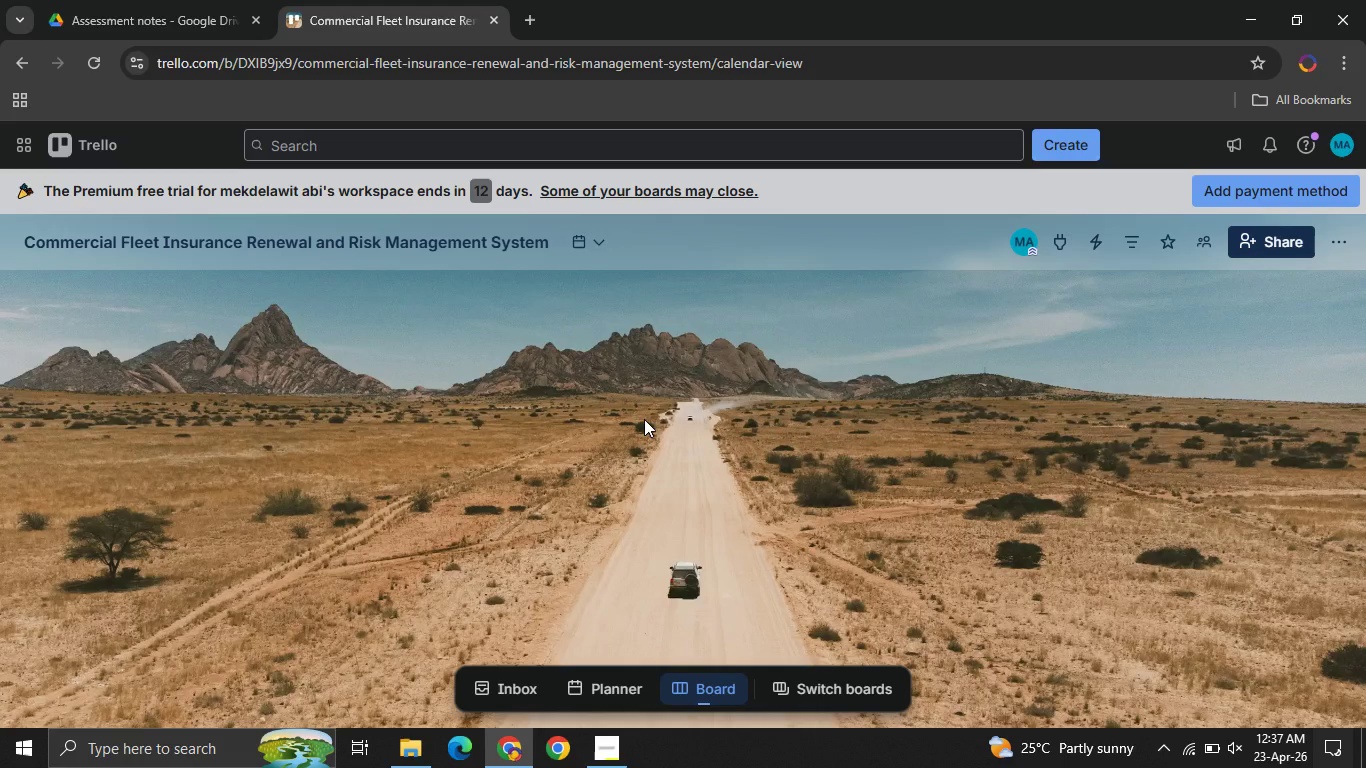 
left_click([582, 236])
 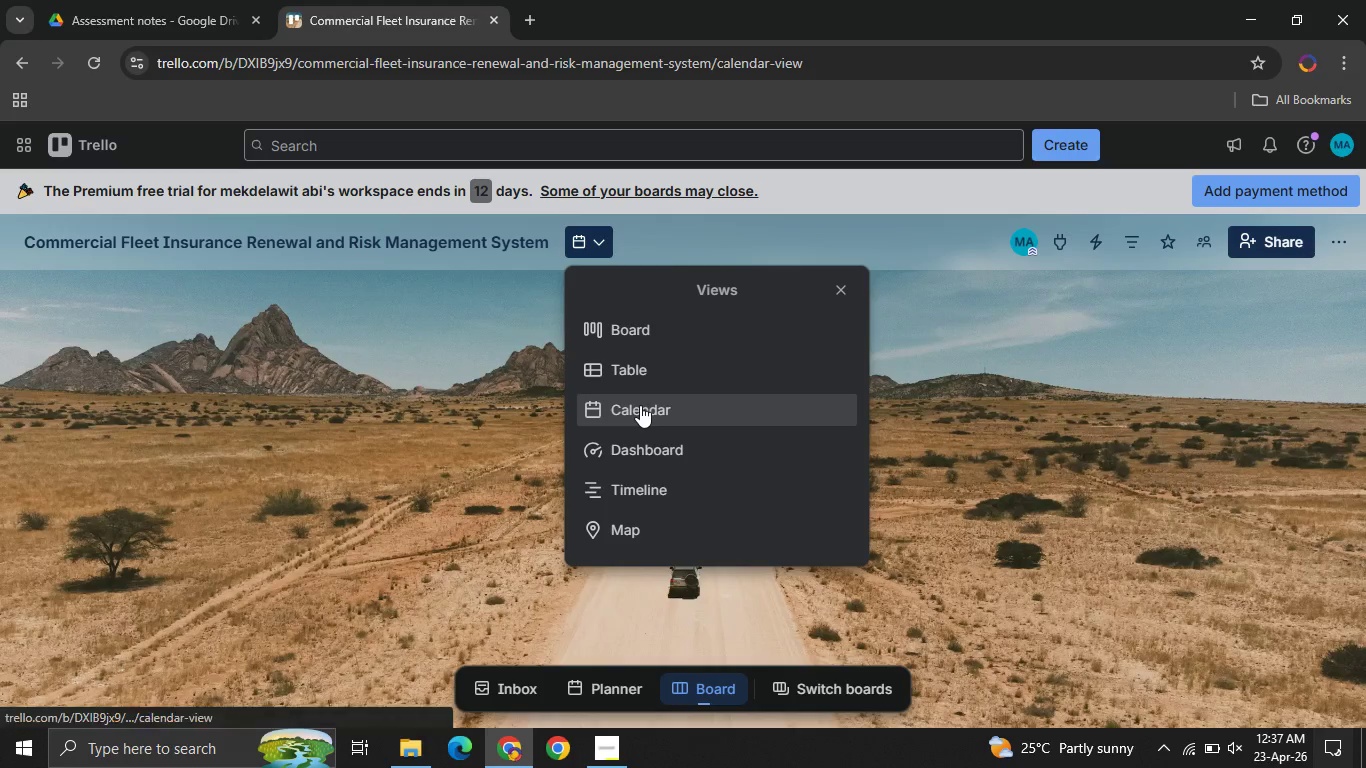 
left_click([640, 405])
 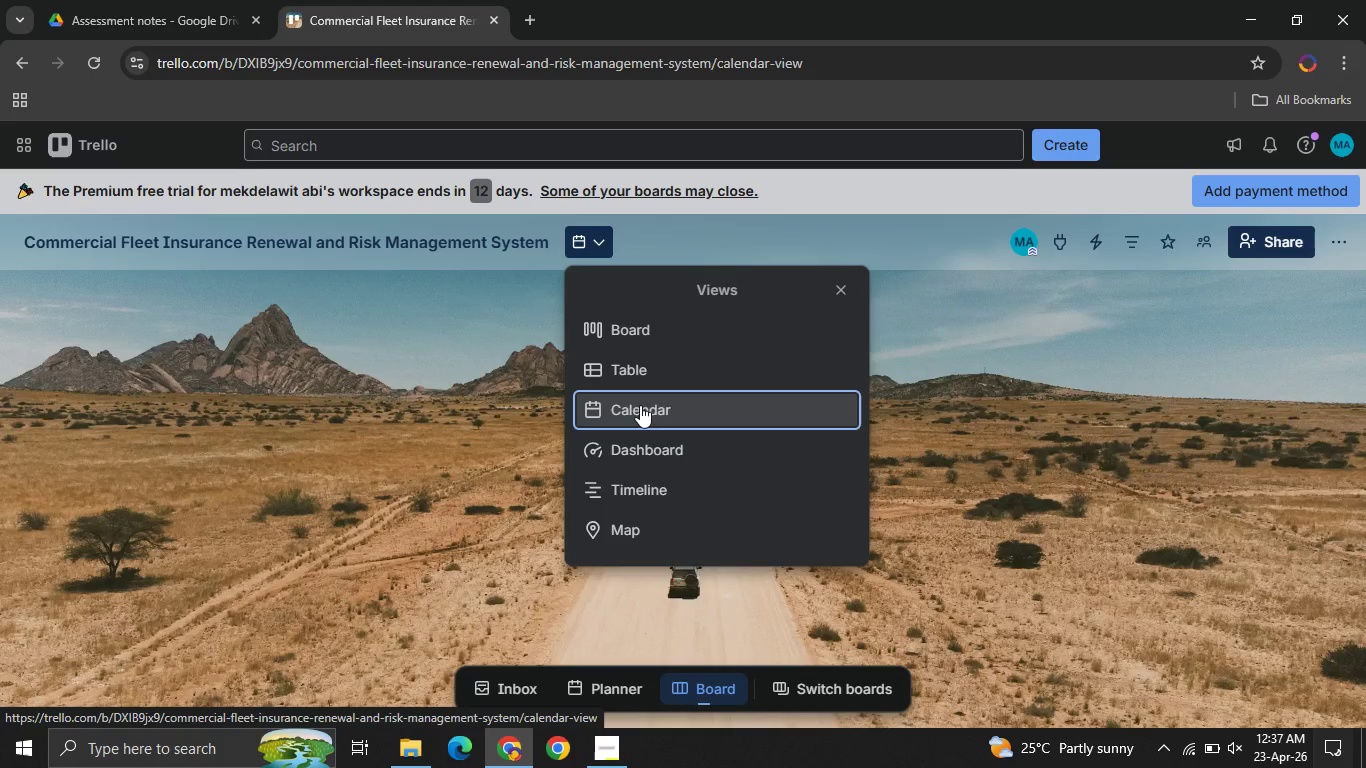 
left_click([640, 405])
 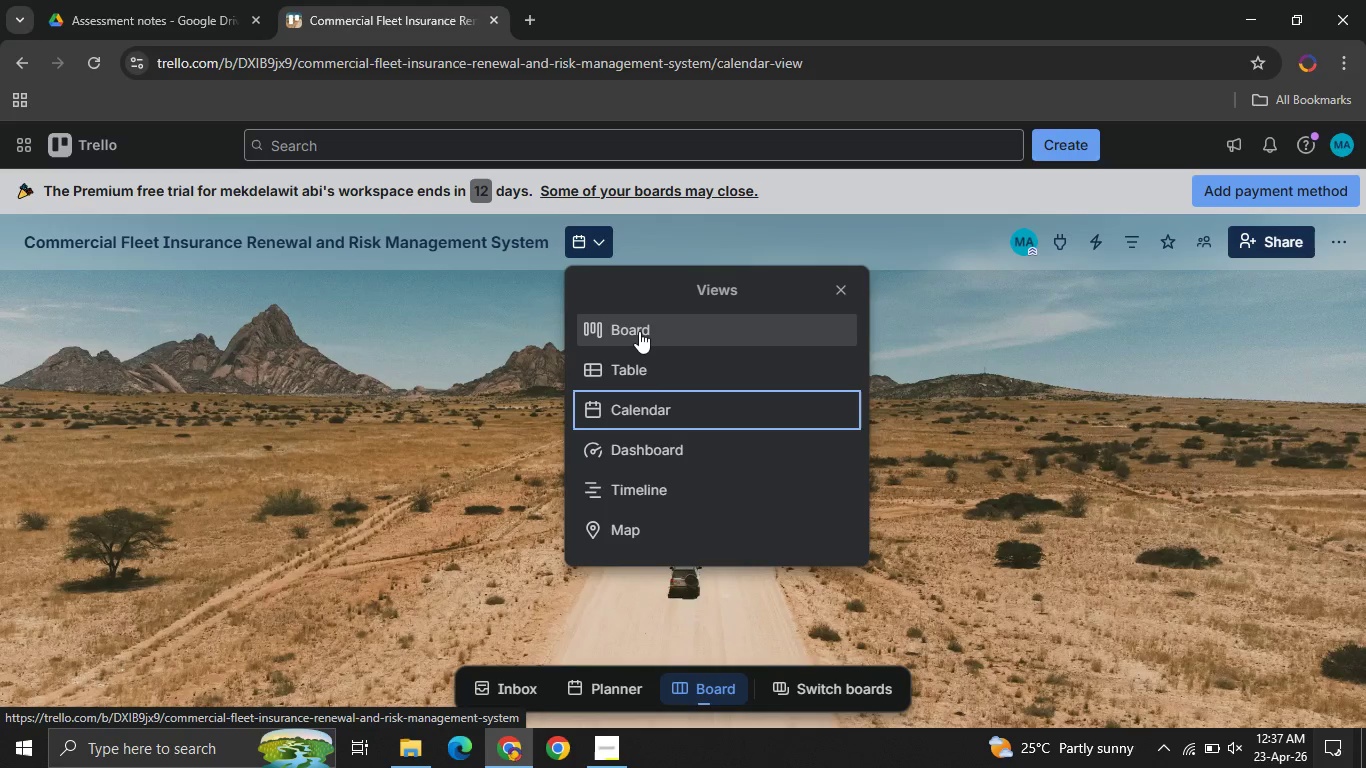 
left_click([638, 330])
 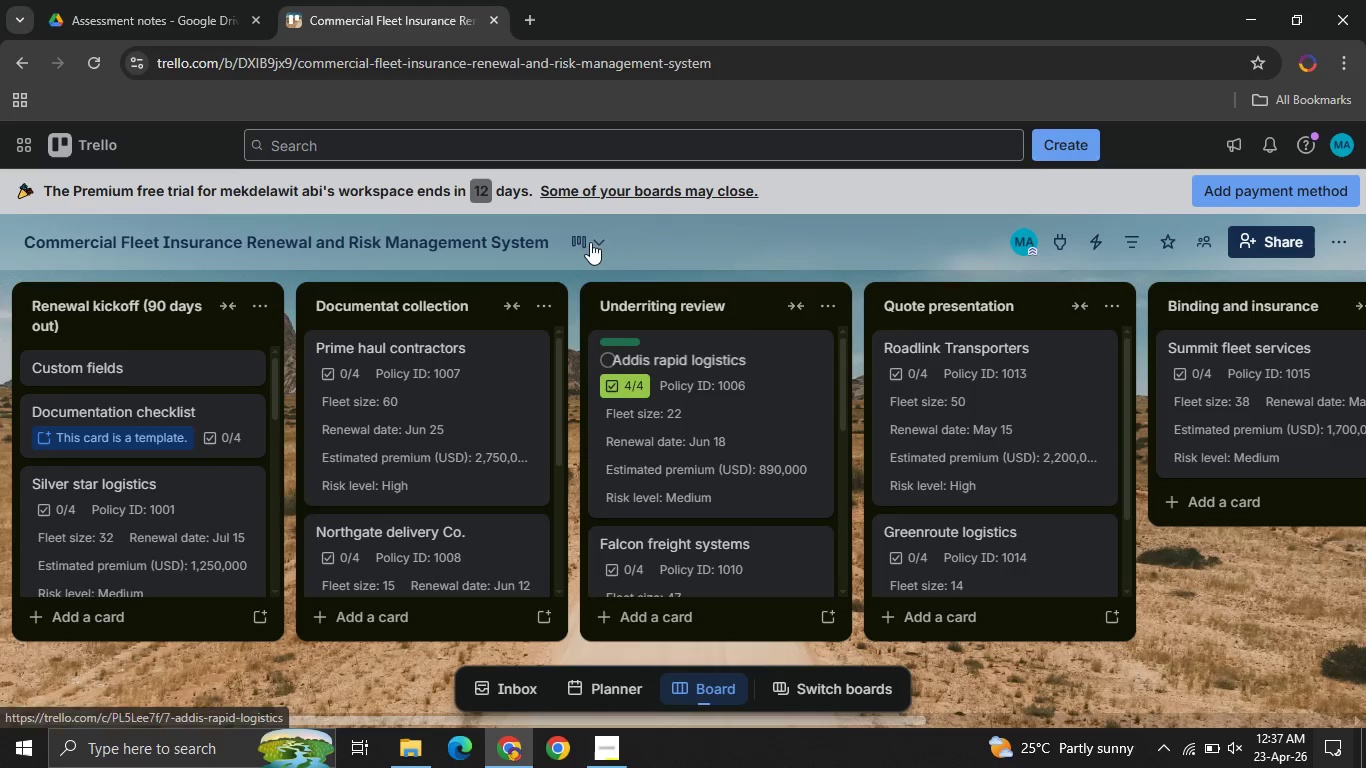 
left_click([595, 242])
 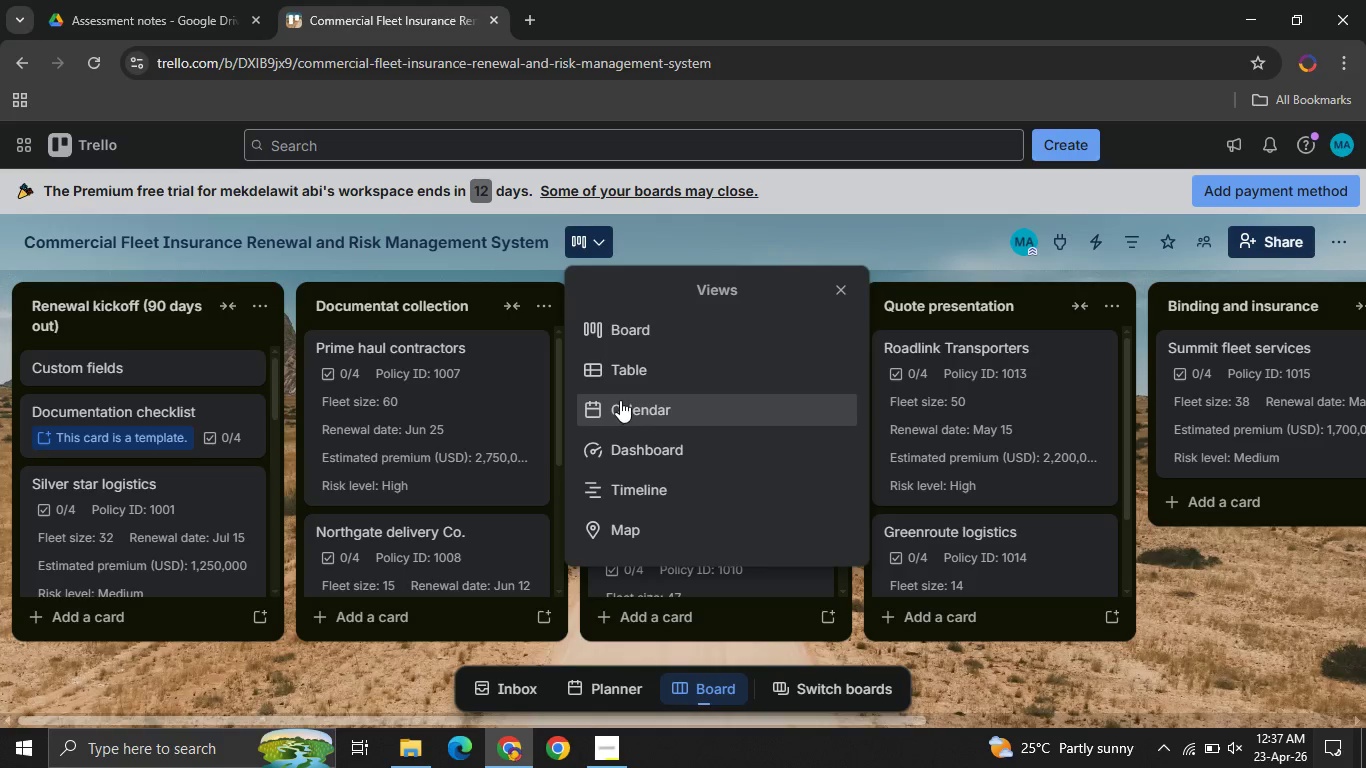 
left_click([620, 400])
 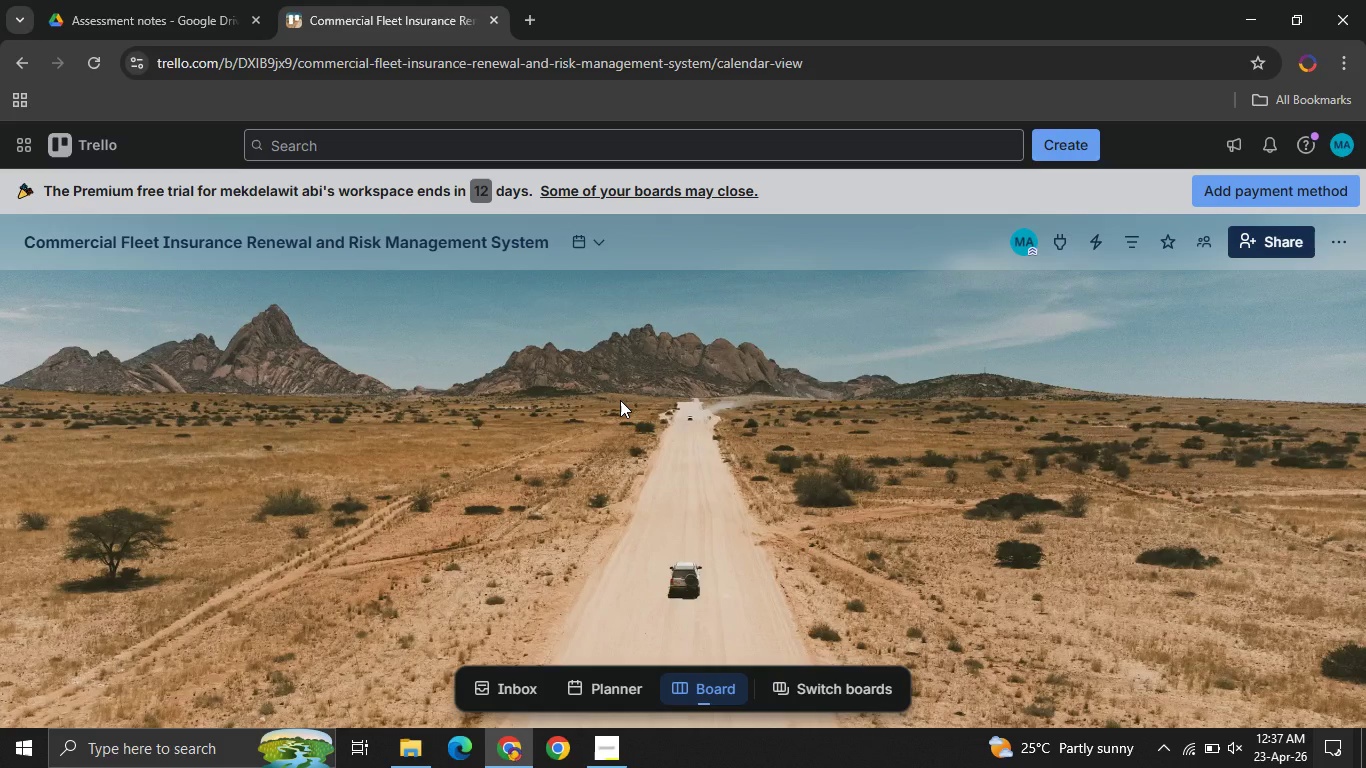 
wait(5.24)
 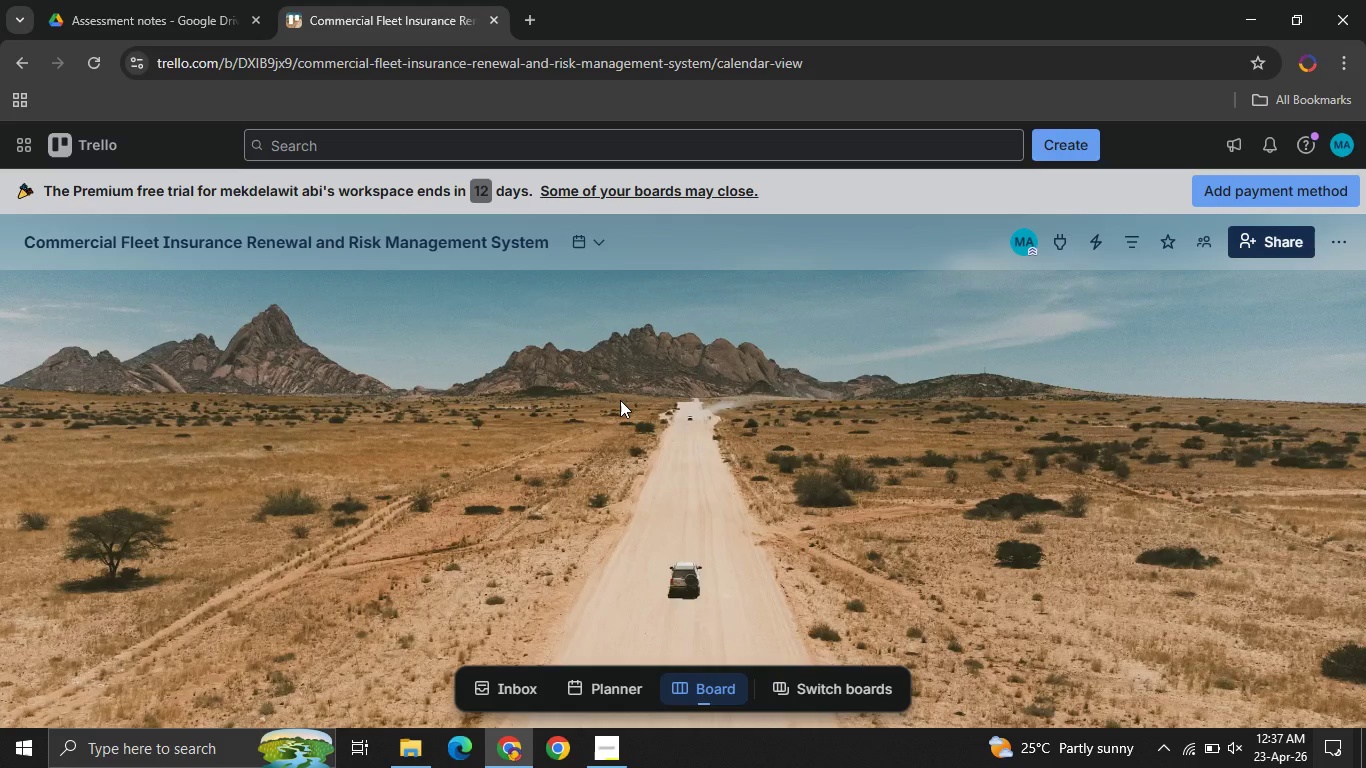 
mouse_move([567, 260])
 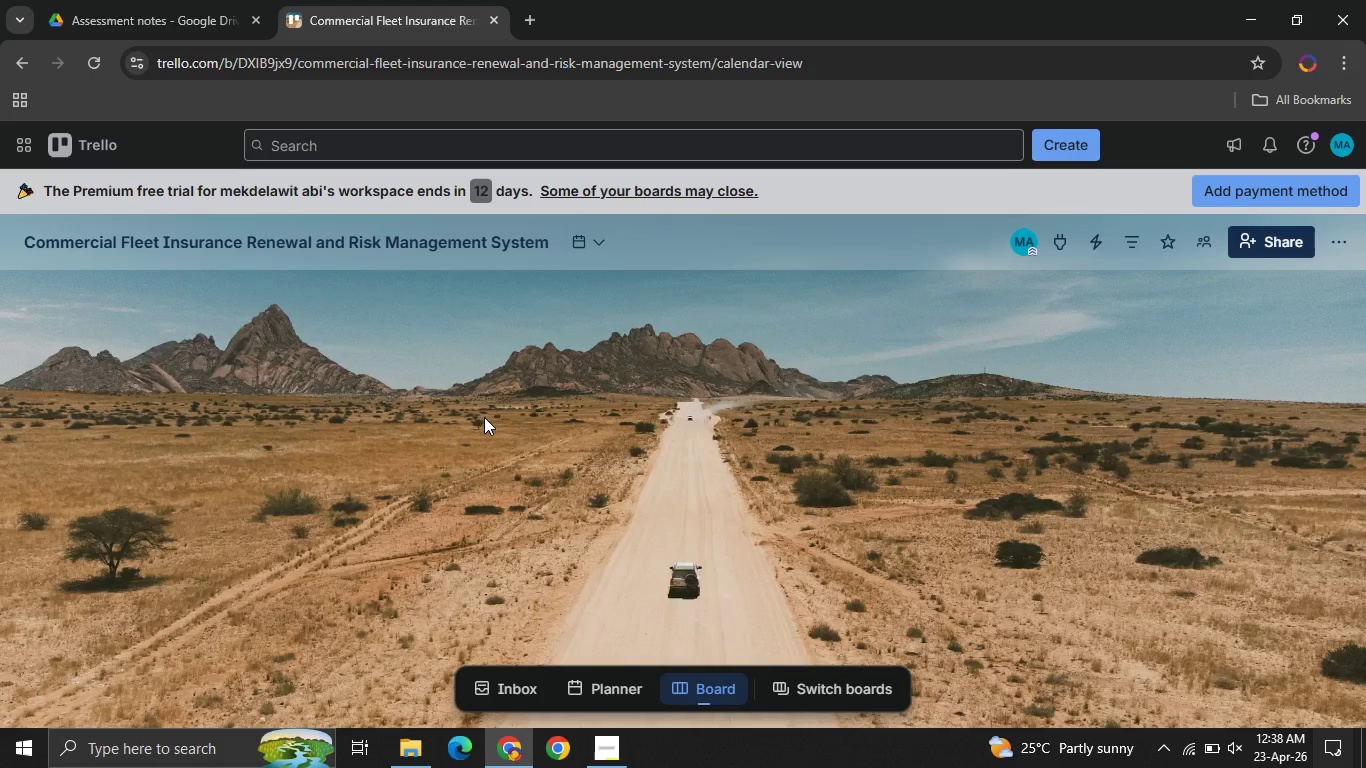 
left_click([484, 417])
 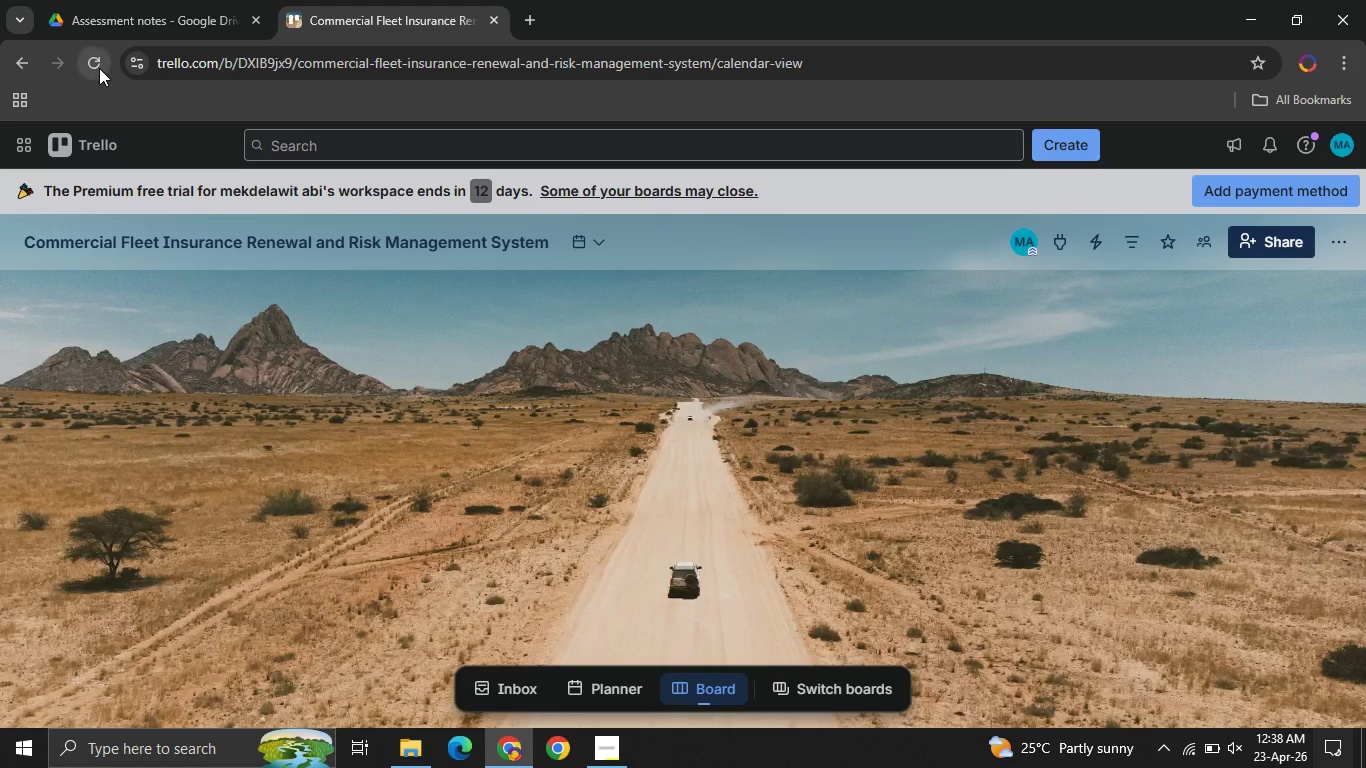 
left_click([99, 68])
 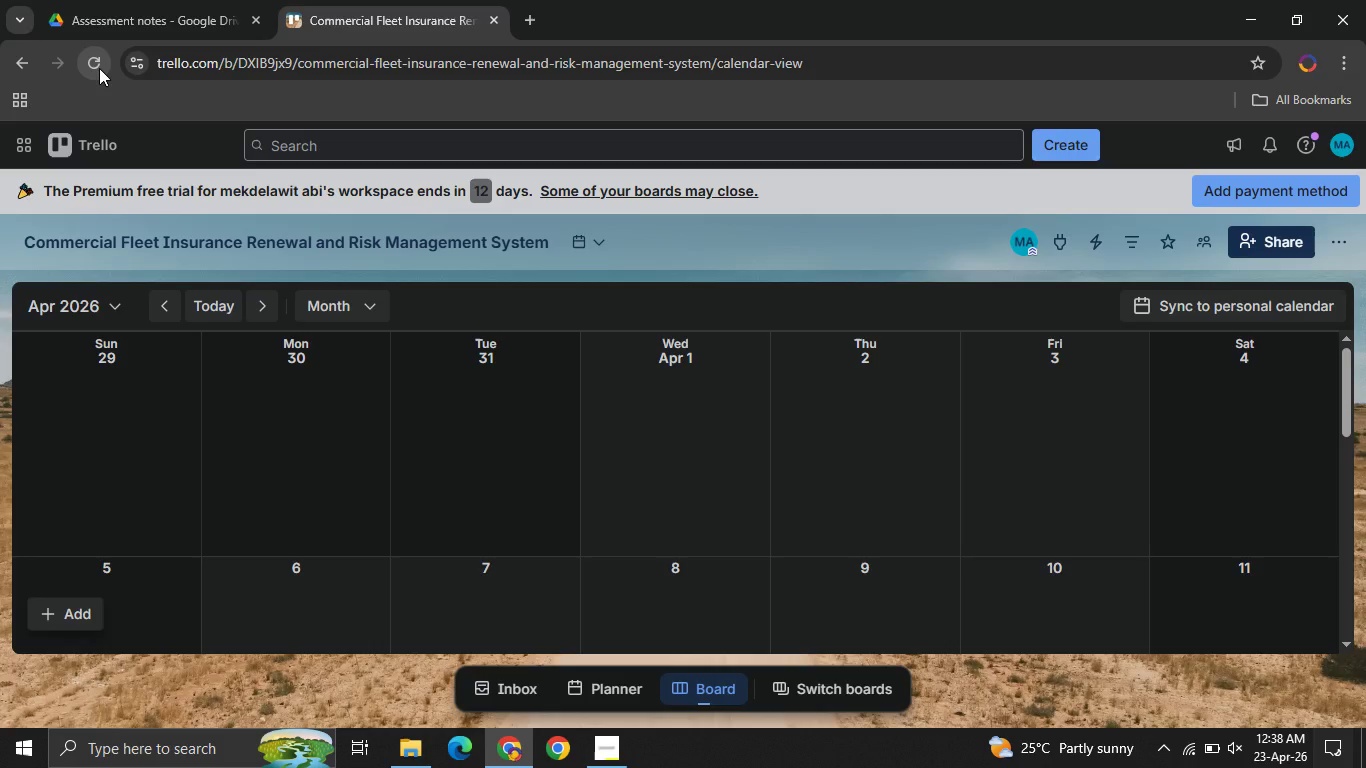 
wait(38.98)
 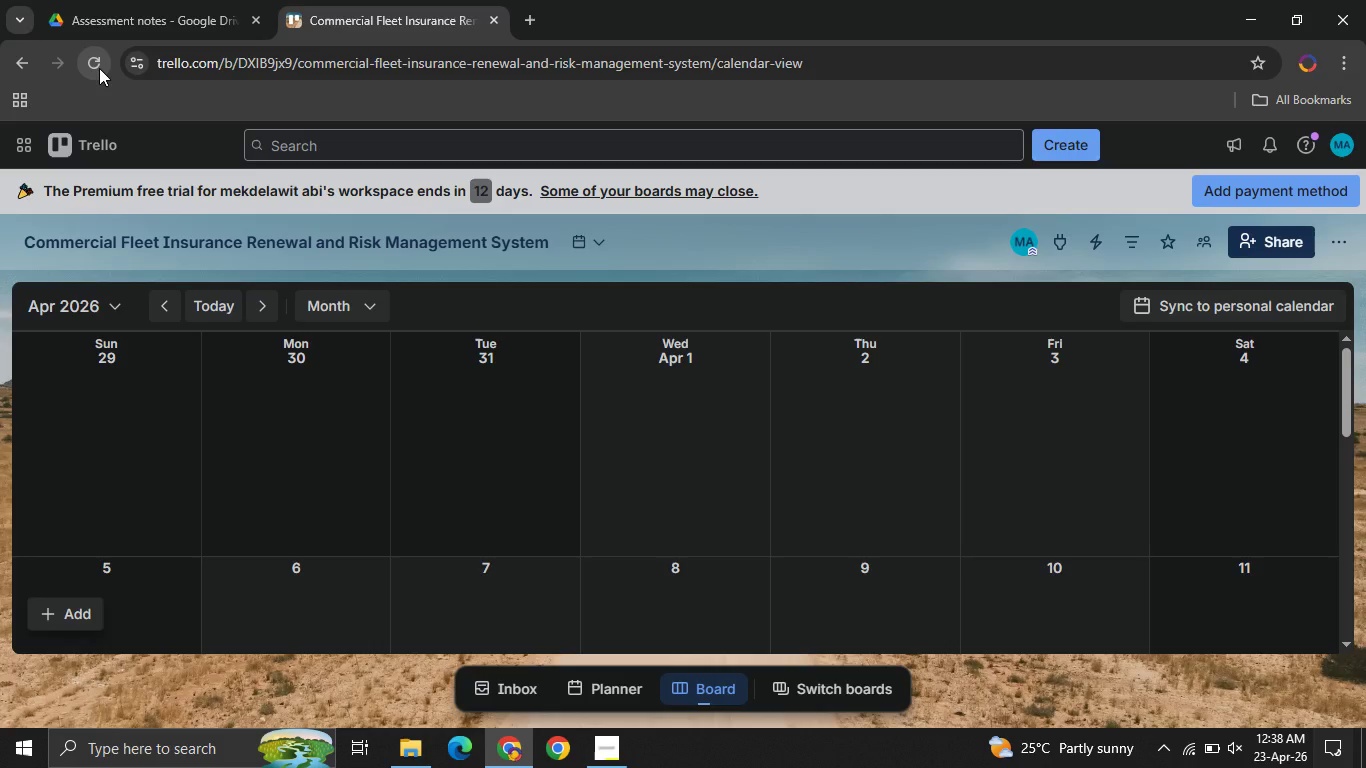 
left_click([121, 311])
 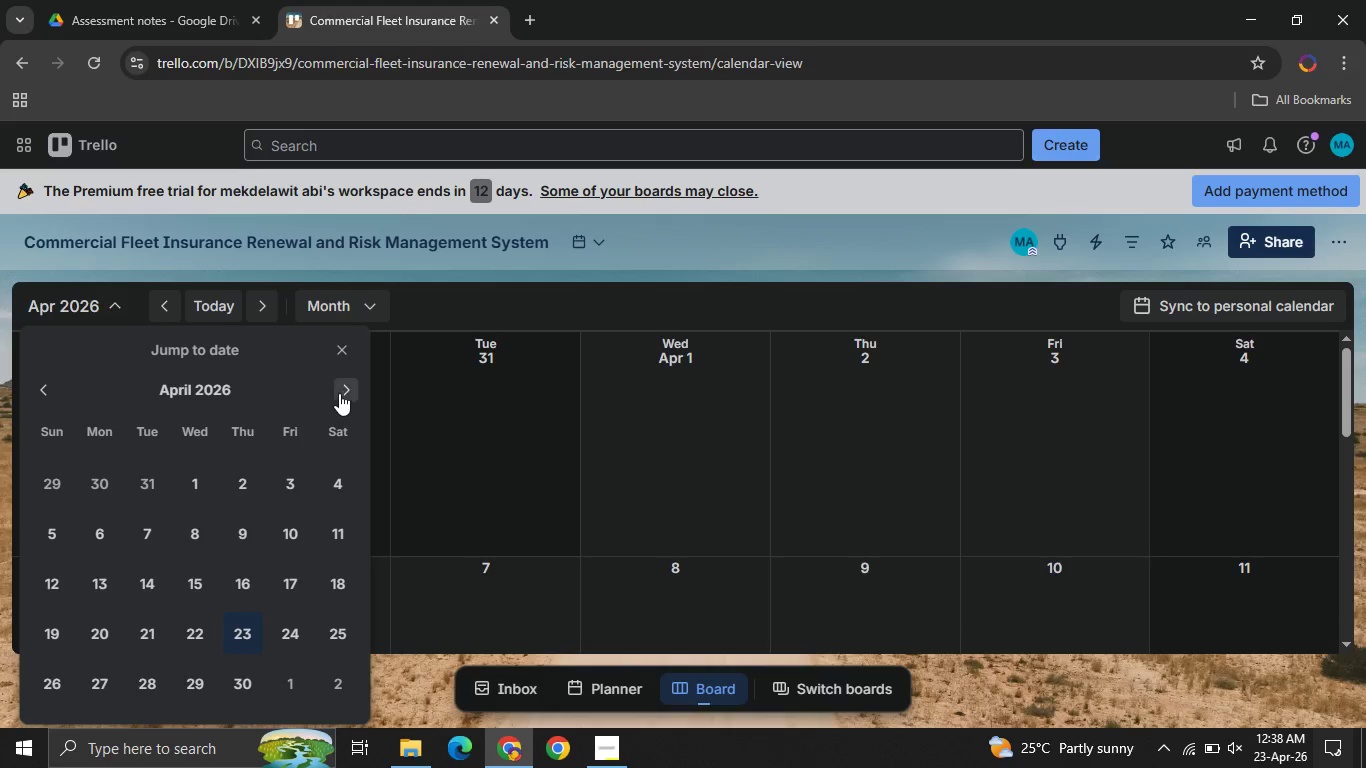 
left_click([339, 393])
 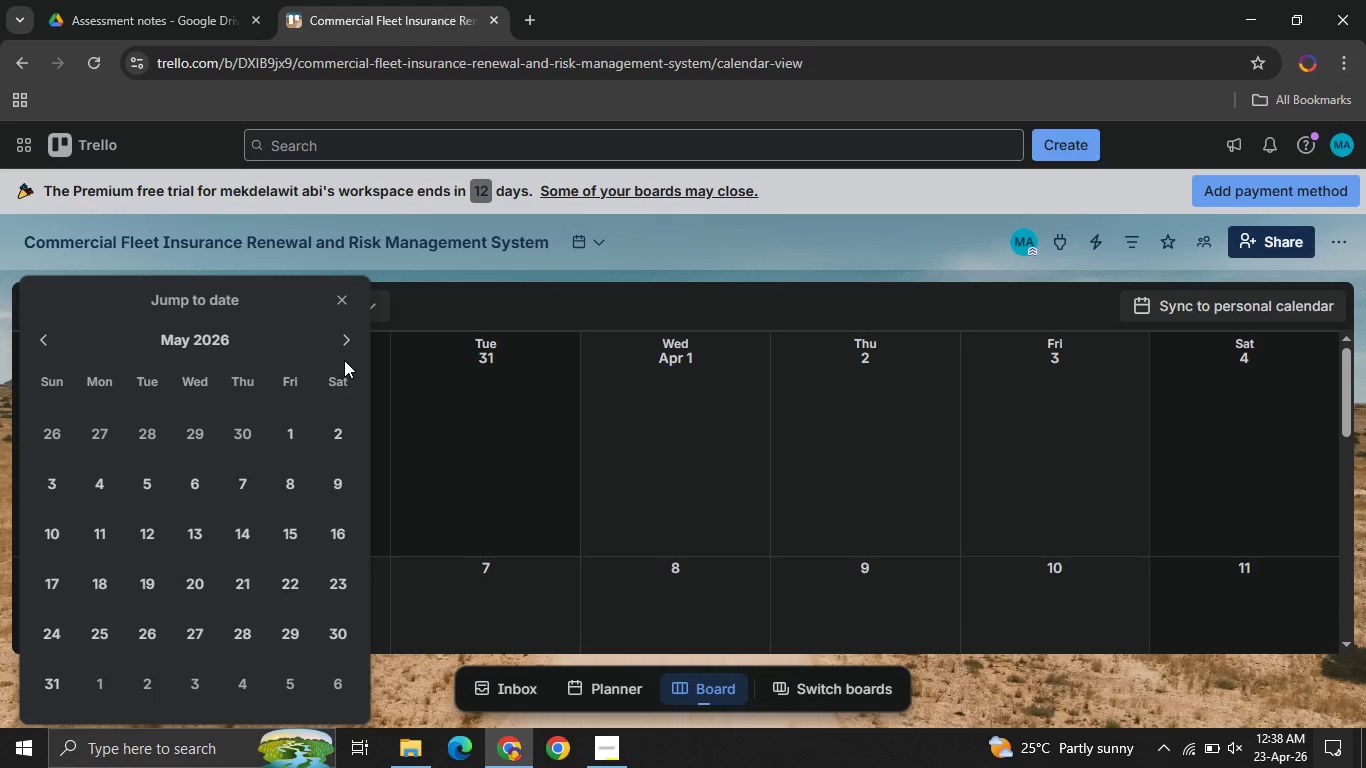 
left_click([344, 351])
 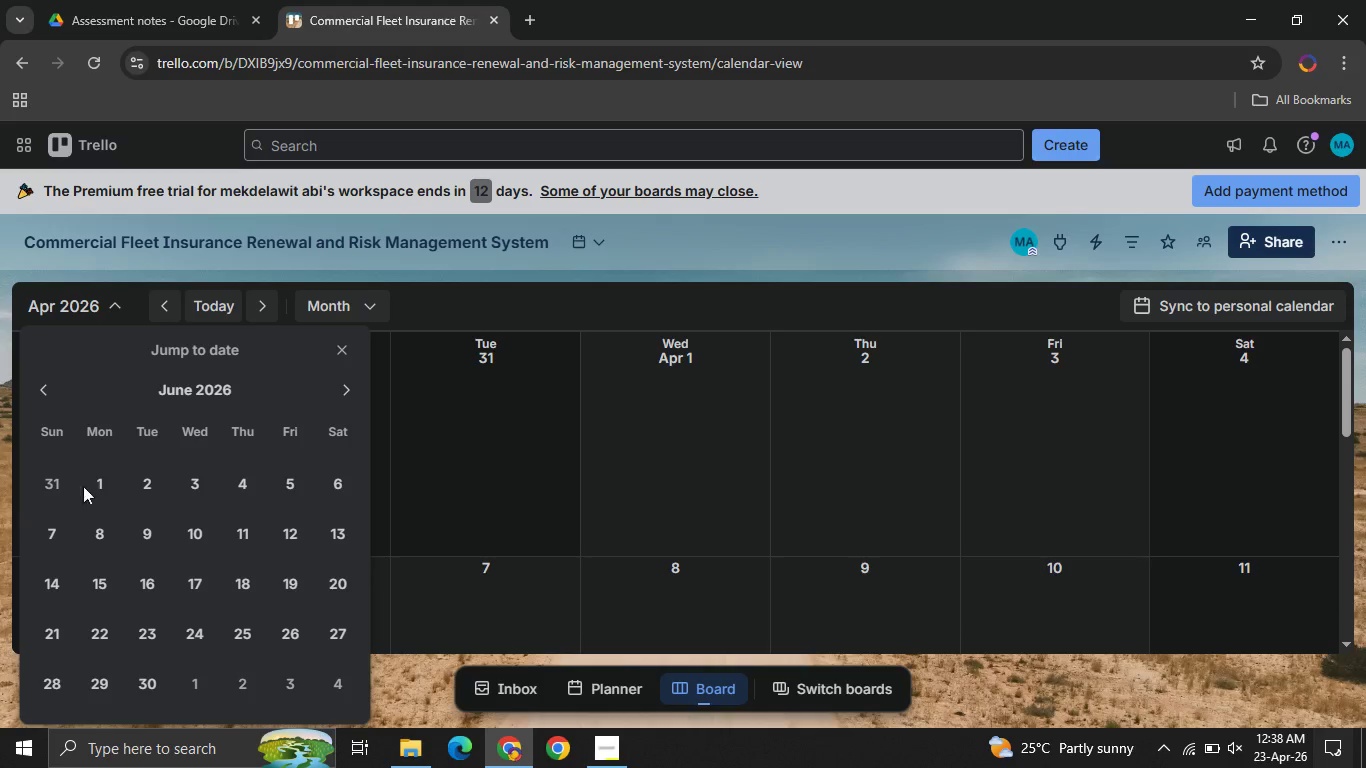 
left_click([108, 476])
 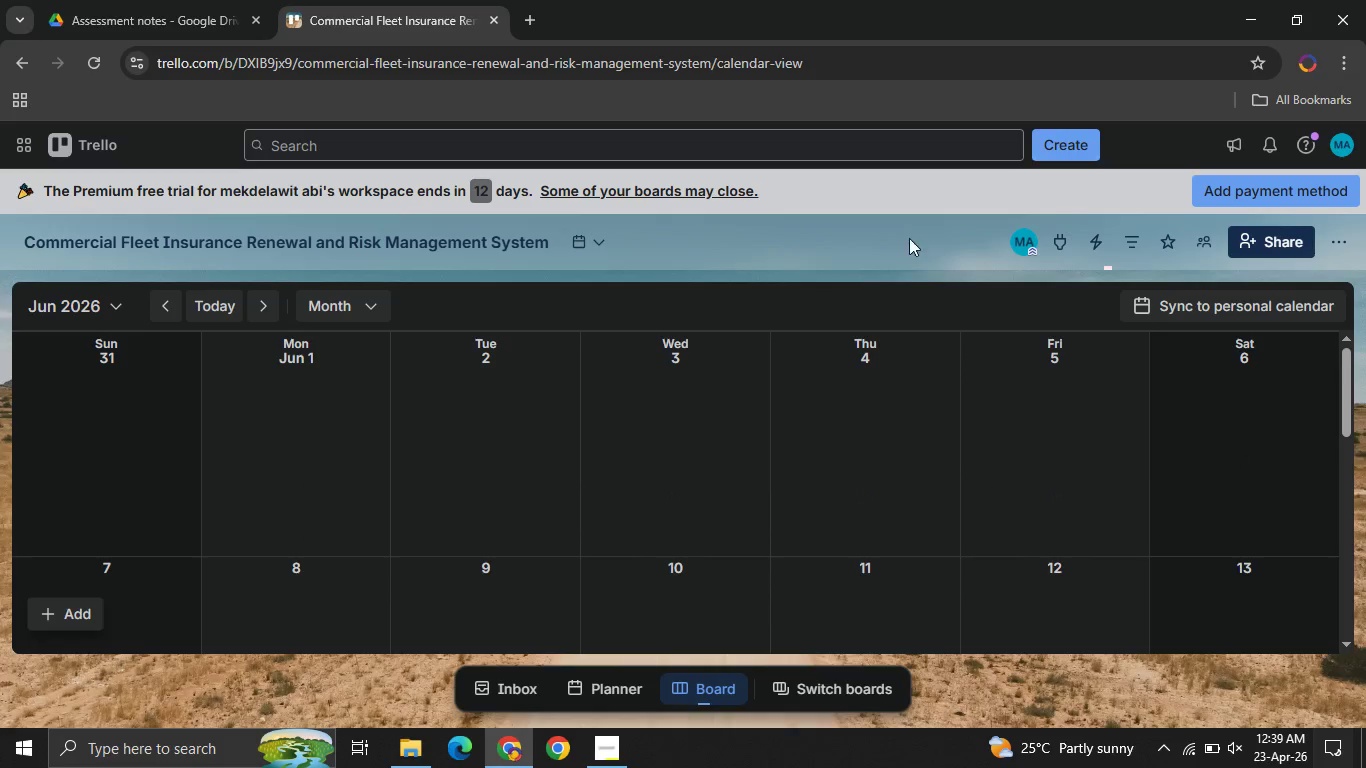 
wait(8.8)
 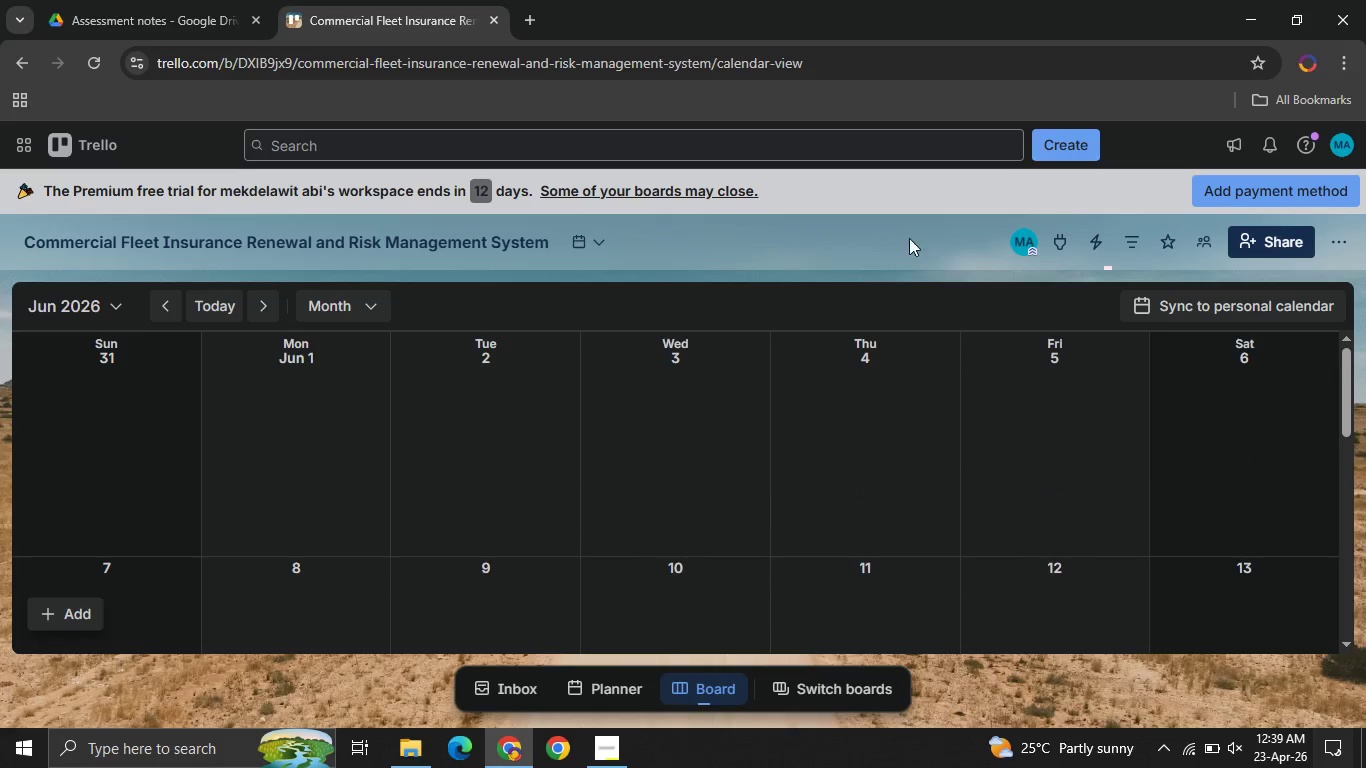 
left_click([193, 681])
 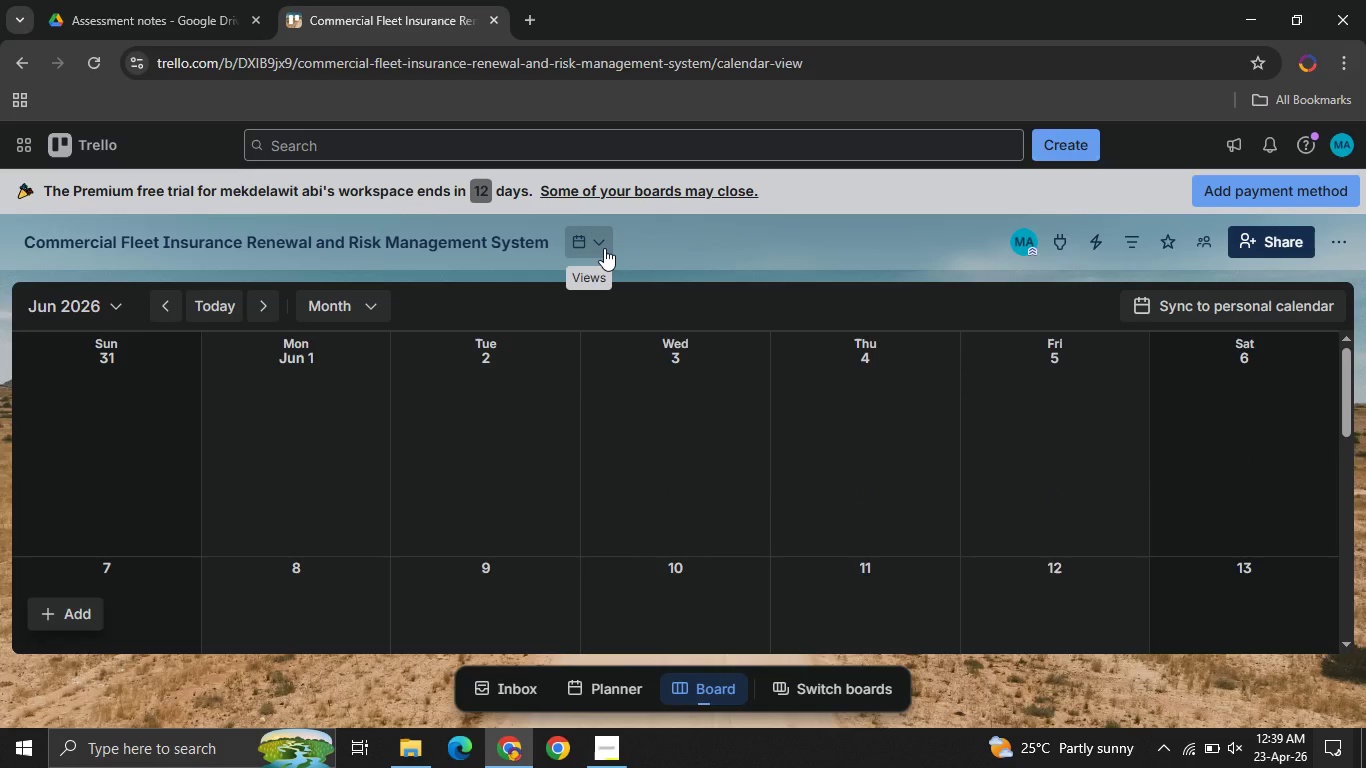 
left_click([604, 248])
 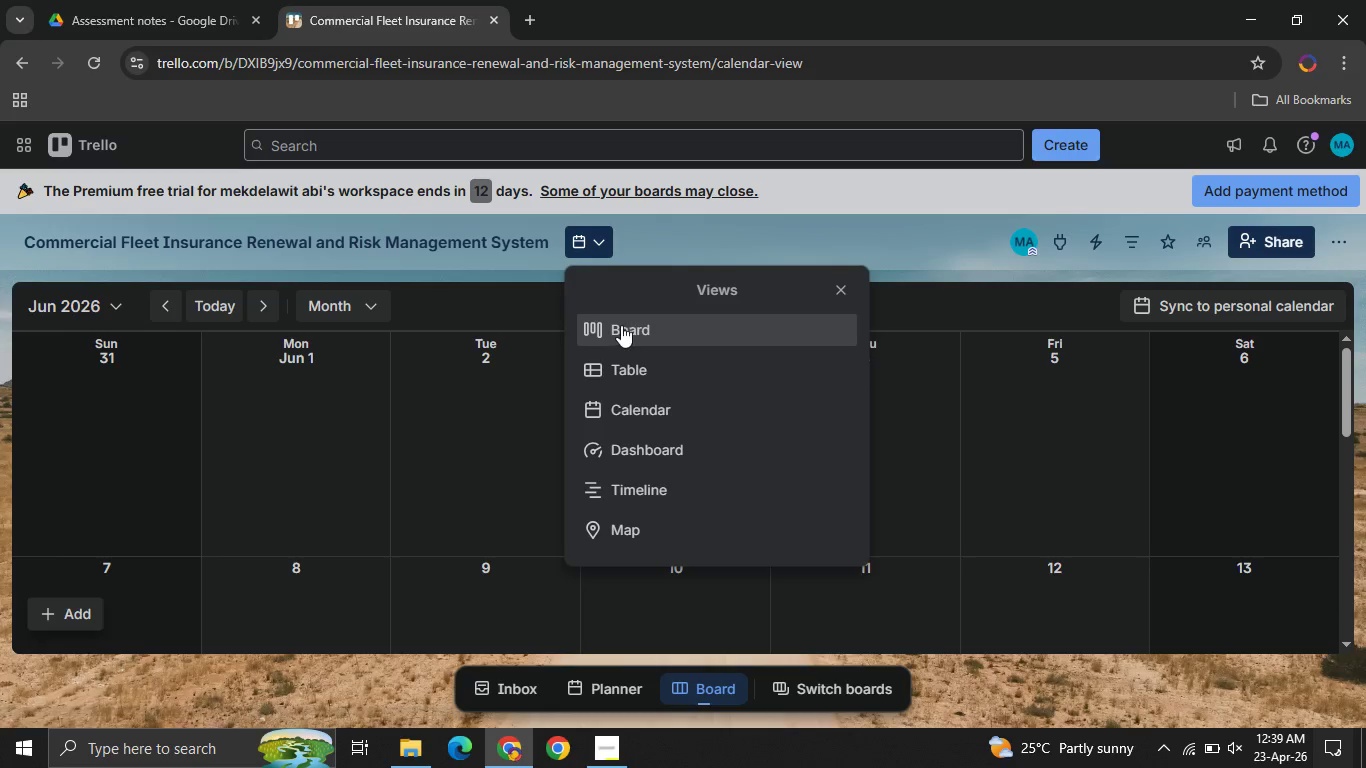 
left_click([621, 325])
 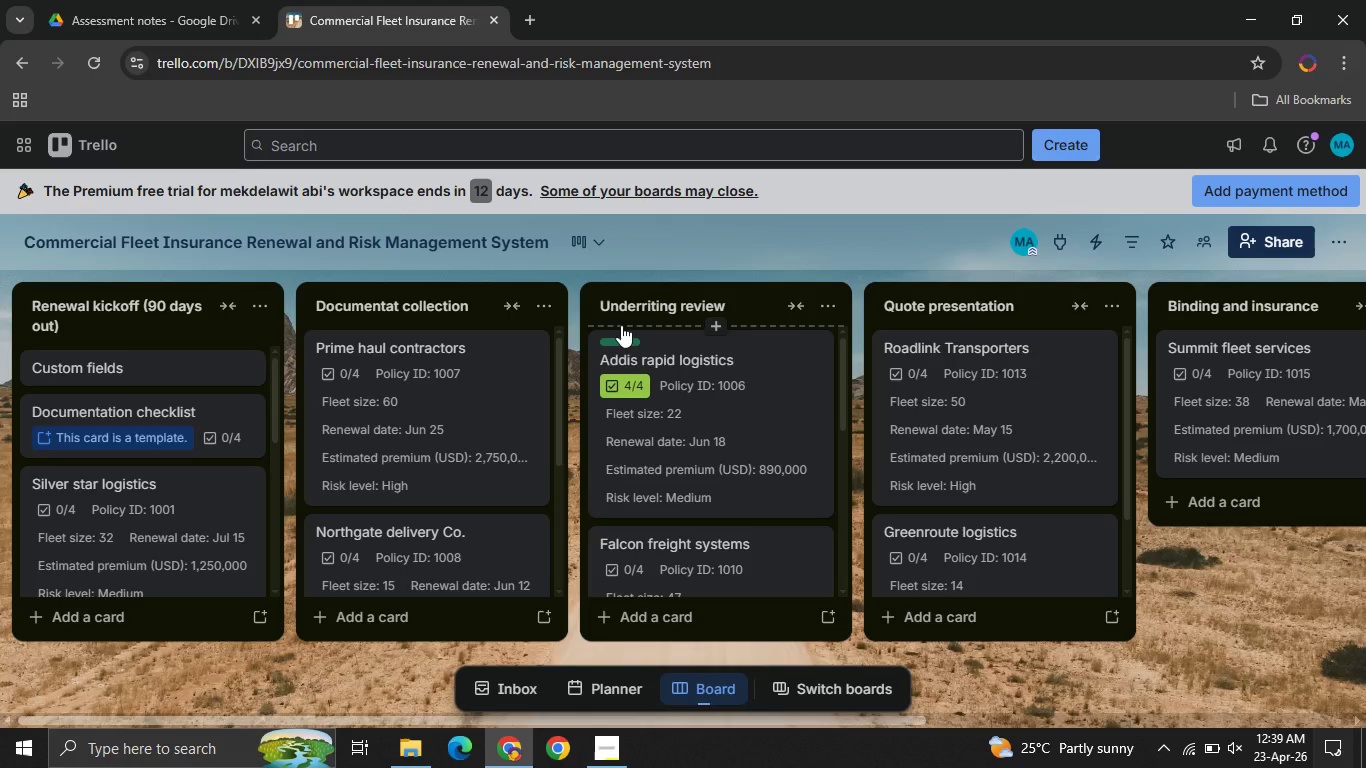 
wait(25.69)
 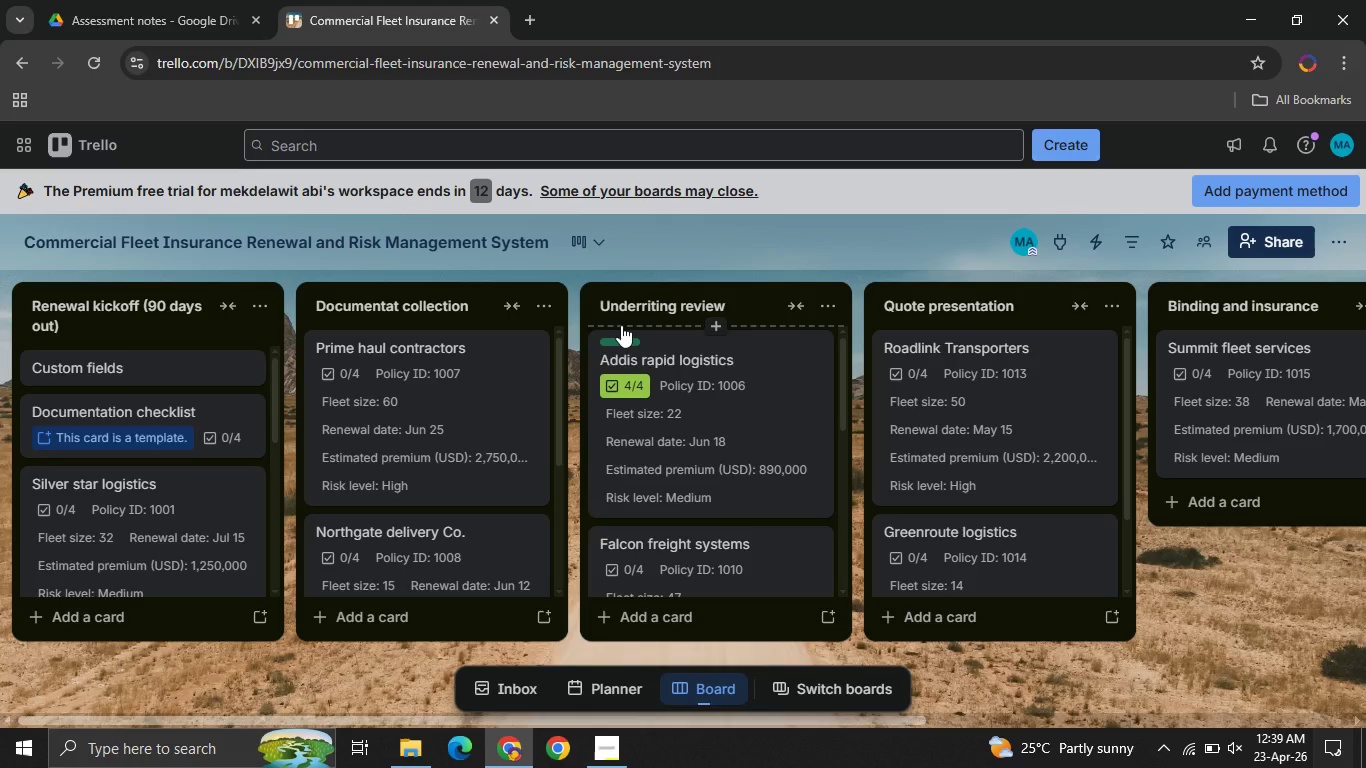 
left_click([599, 244])
 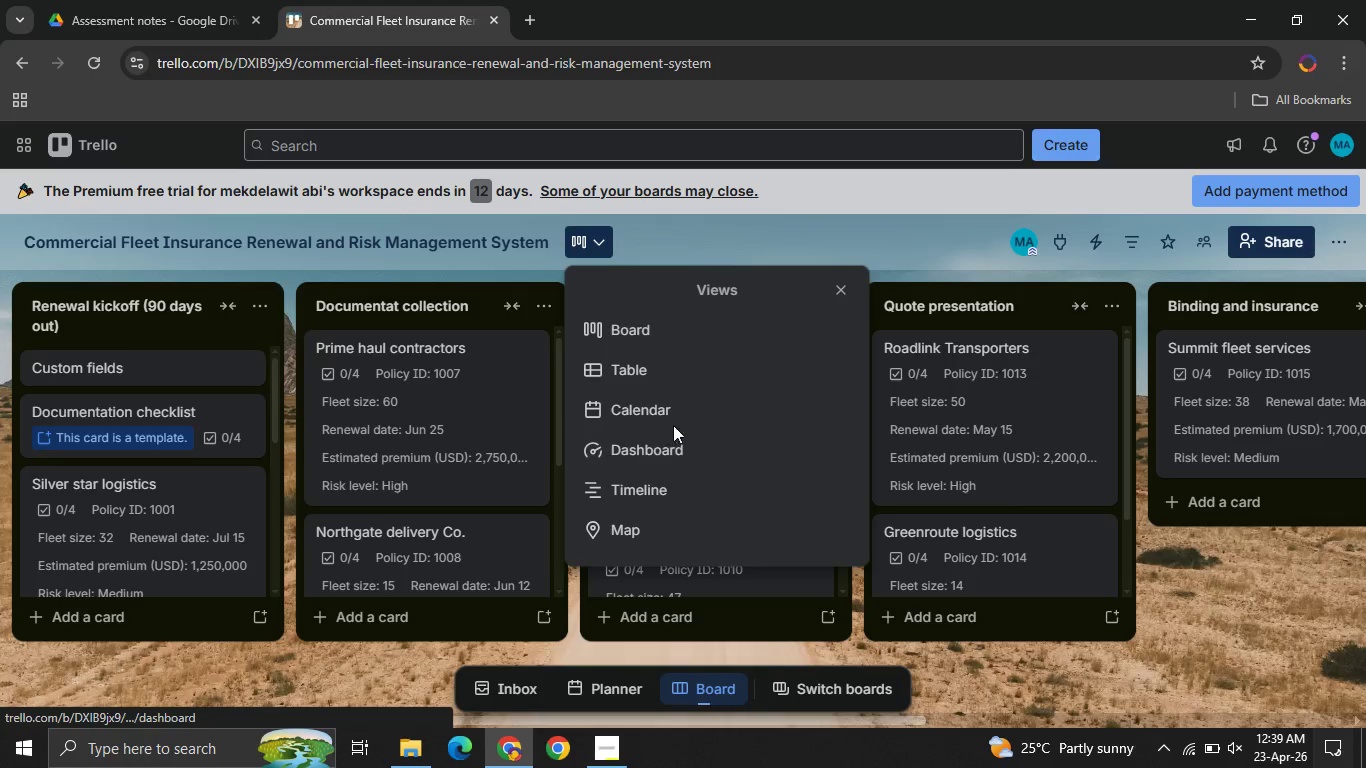 
left_click([658, 414])
 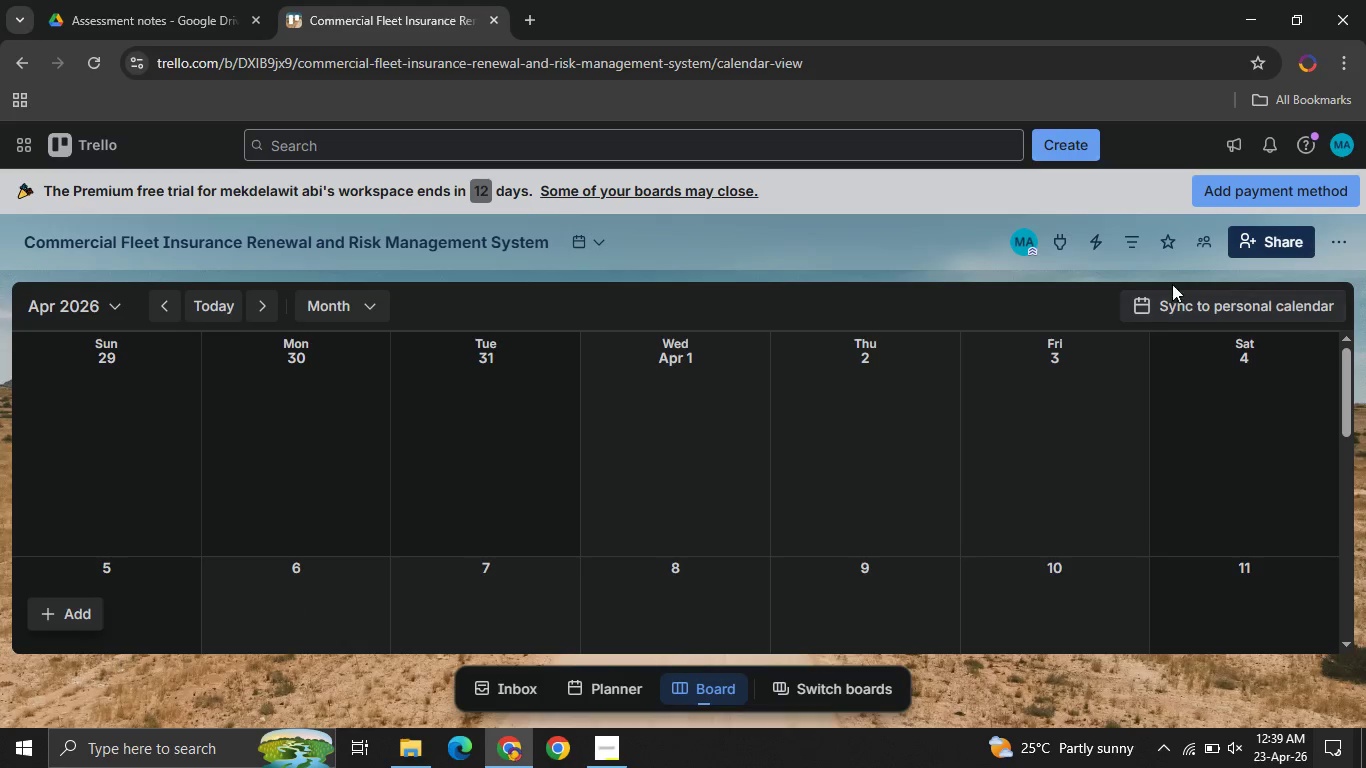 
wait(8.91)
 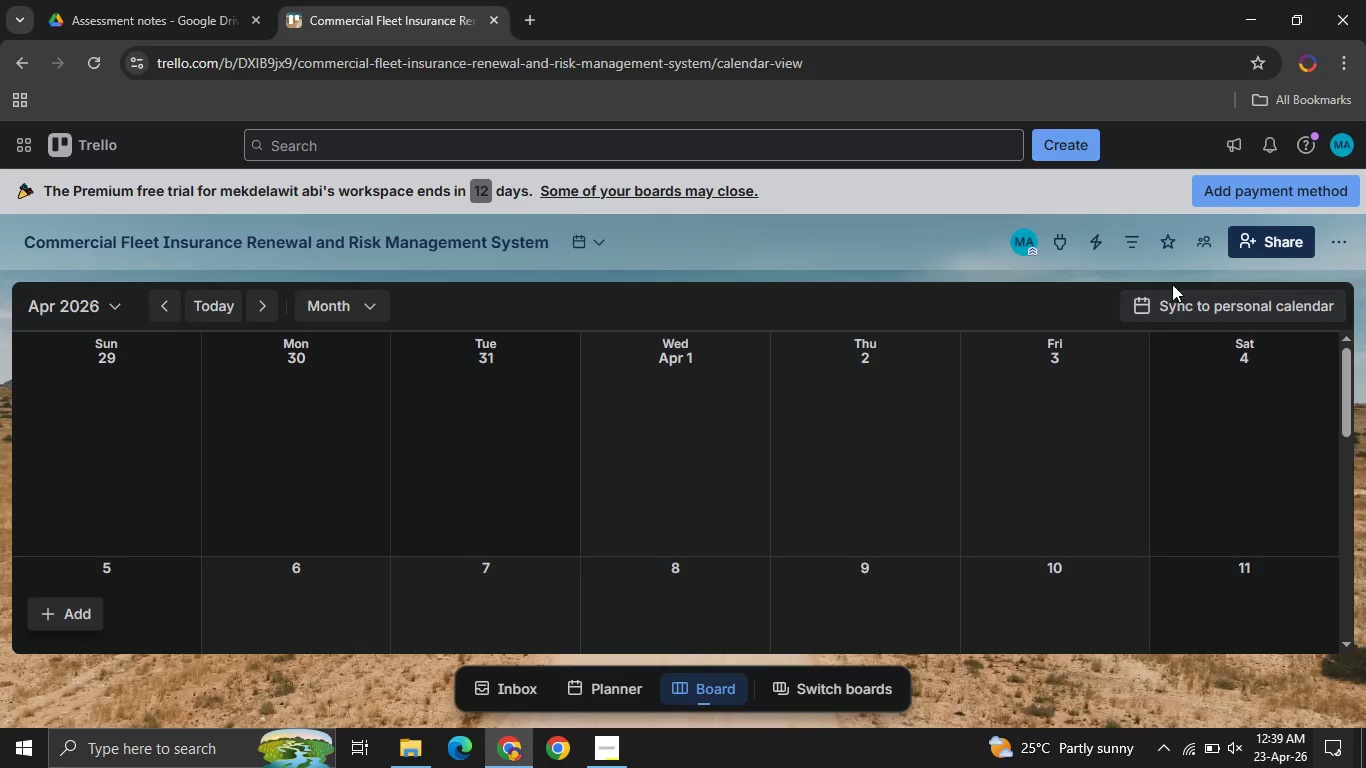 
left_click([50, 615])
 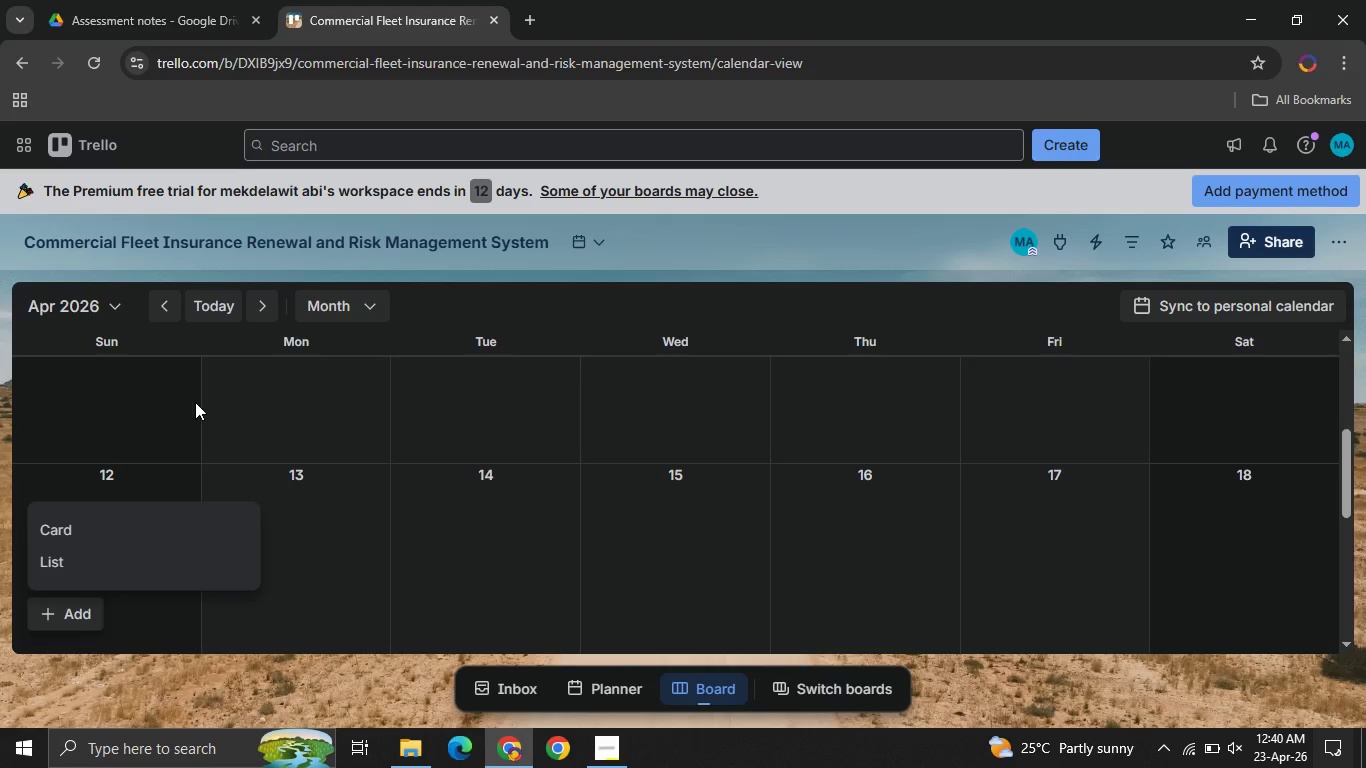 
wait(31.91)
 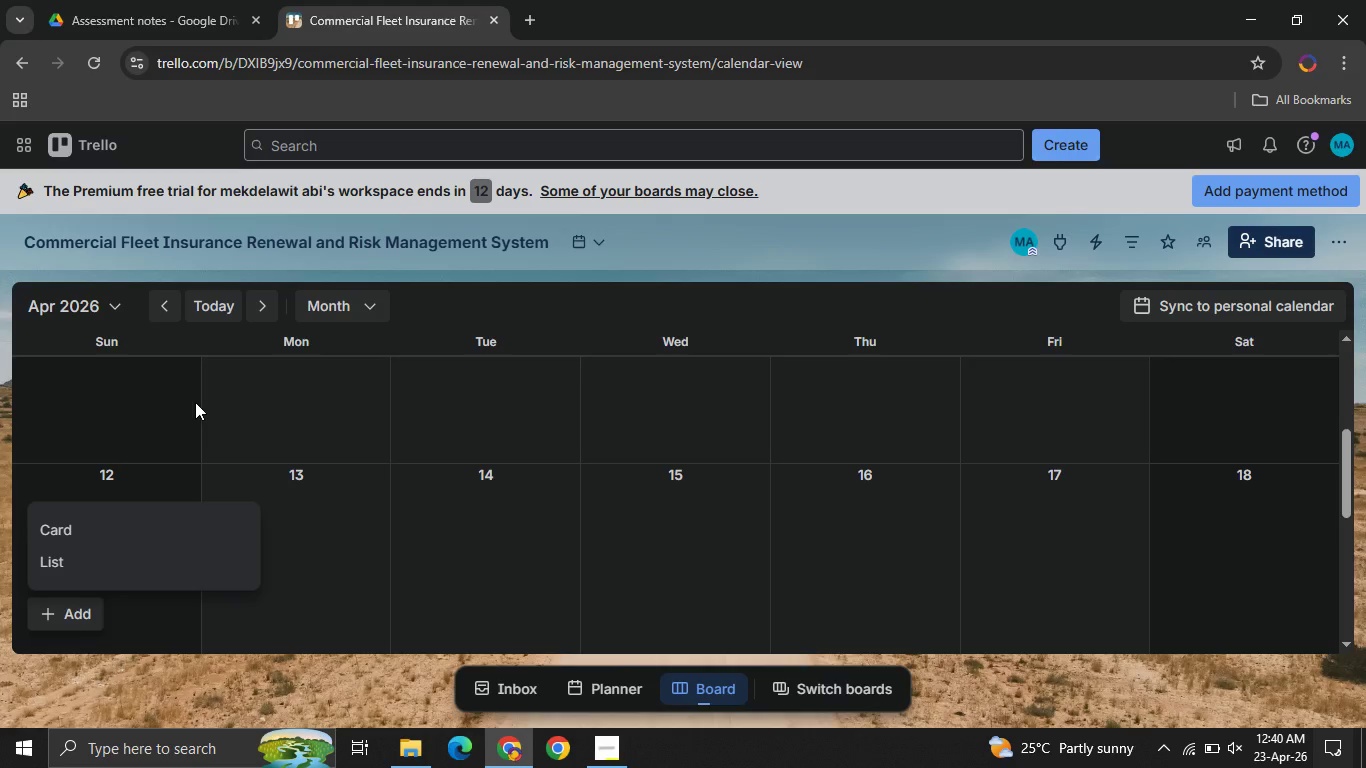 
left_click([1346, 238])
 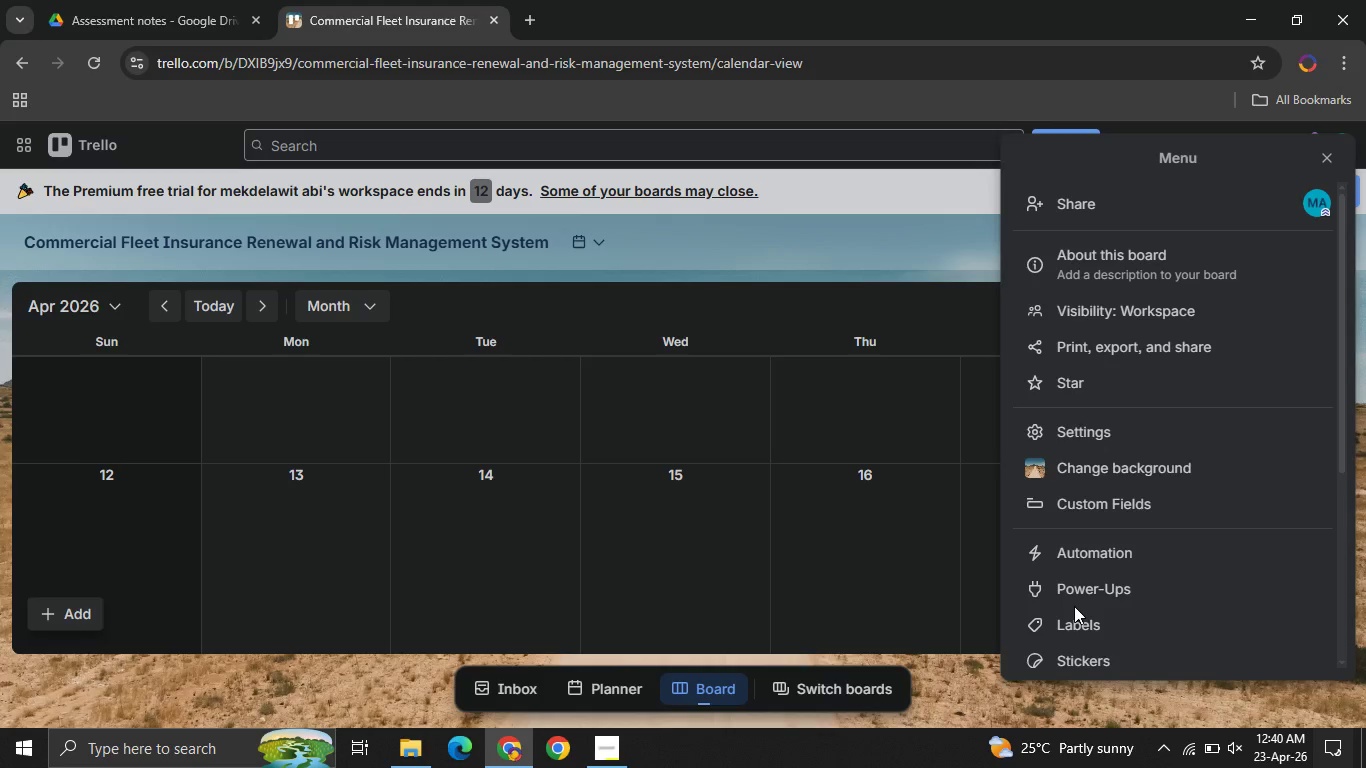 
left_click([1062, 429])
 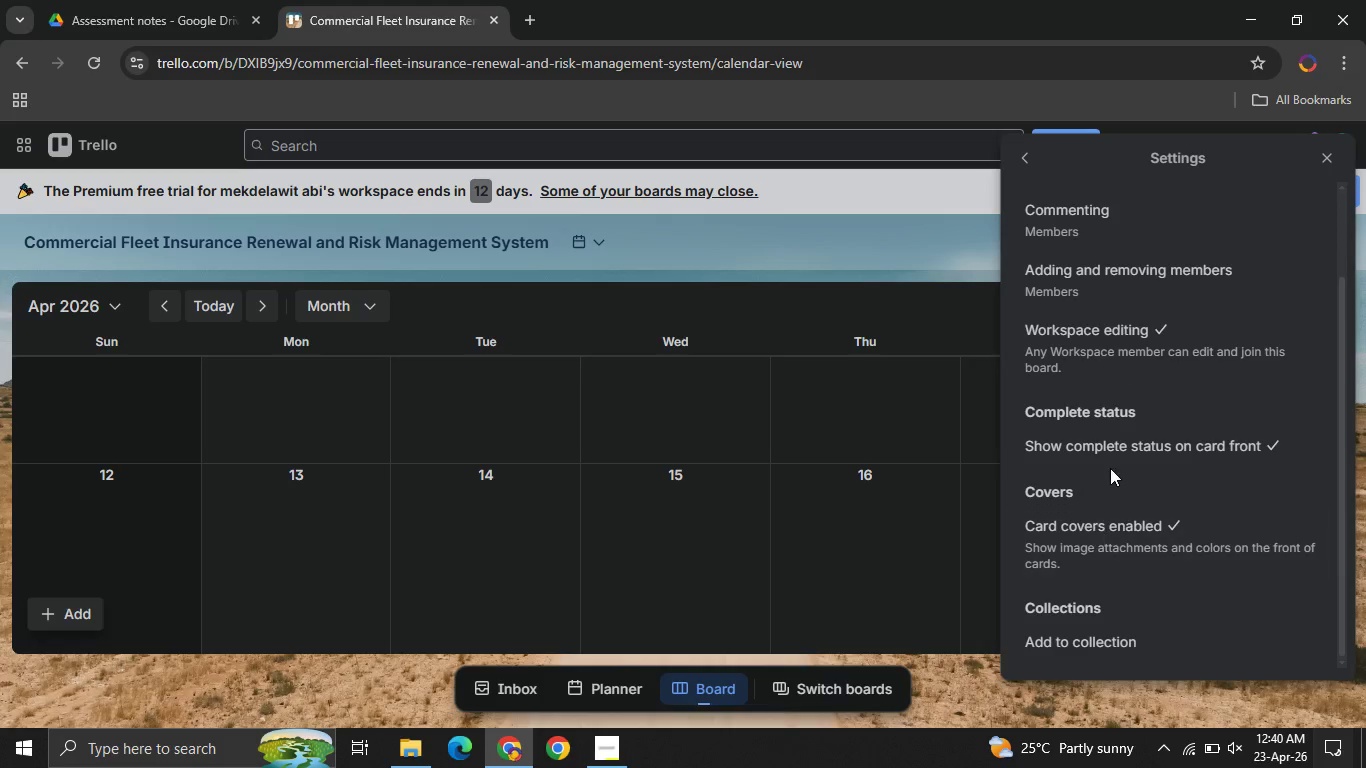 
wait(7.89)
 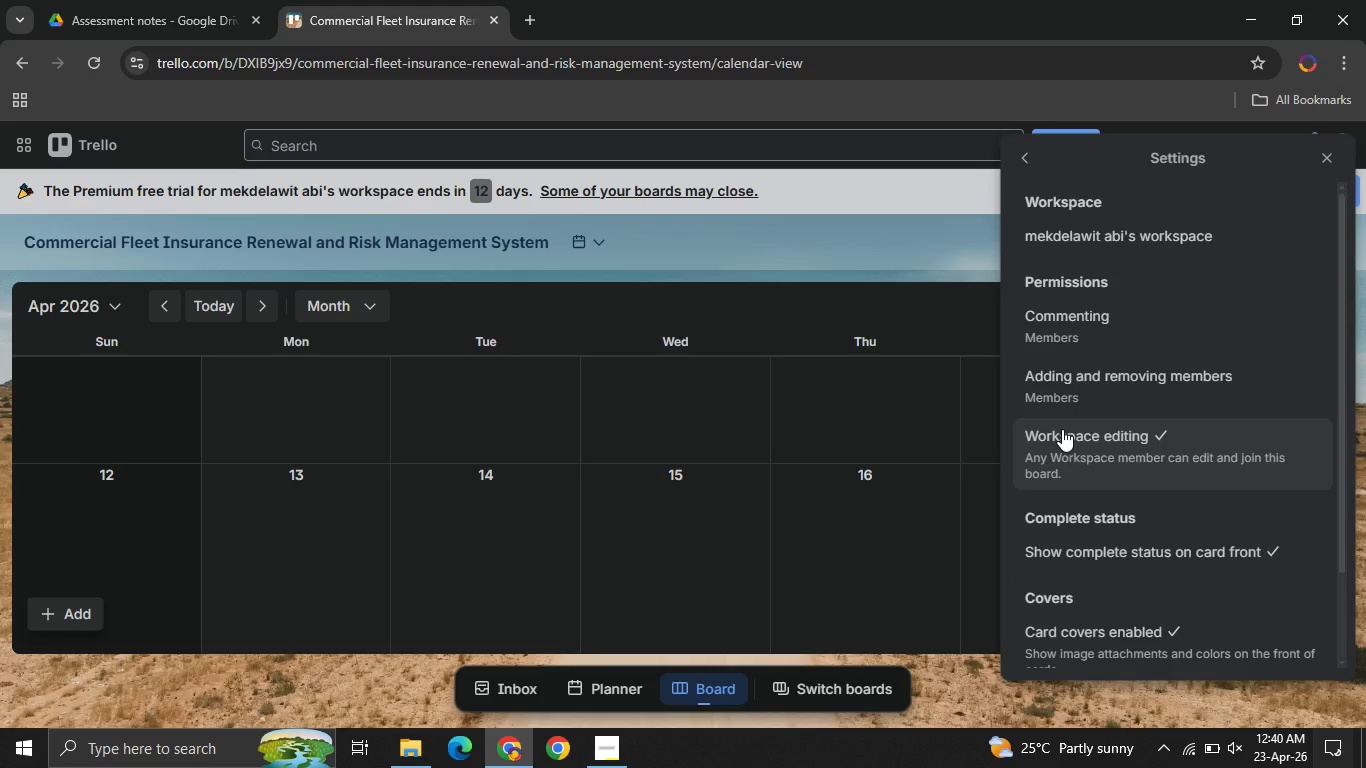 
left_click([882, 509])
 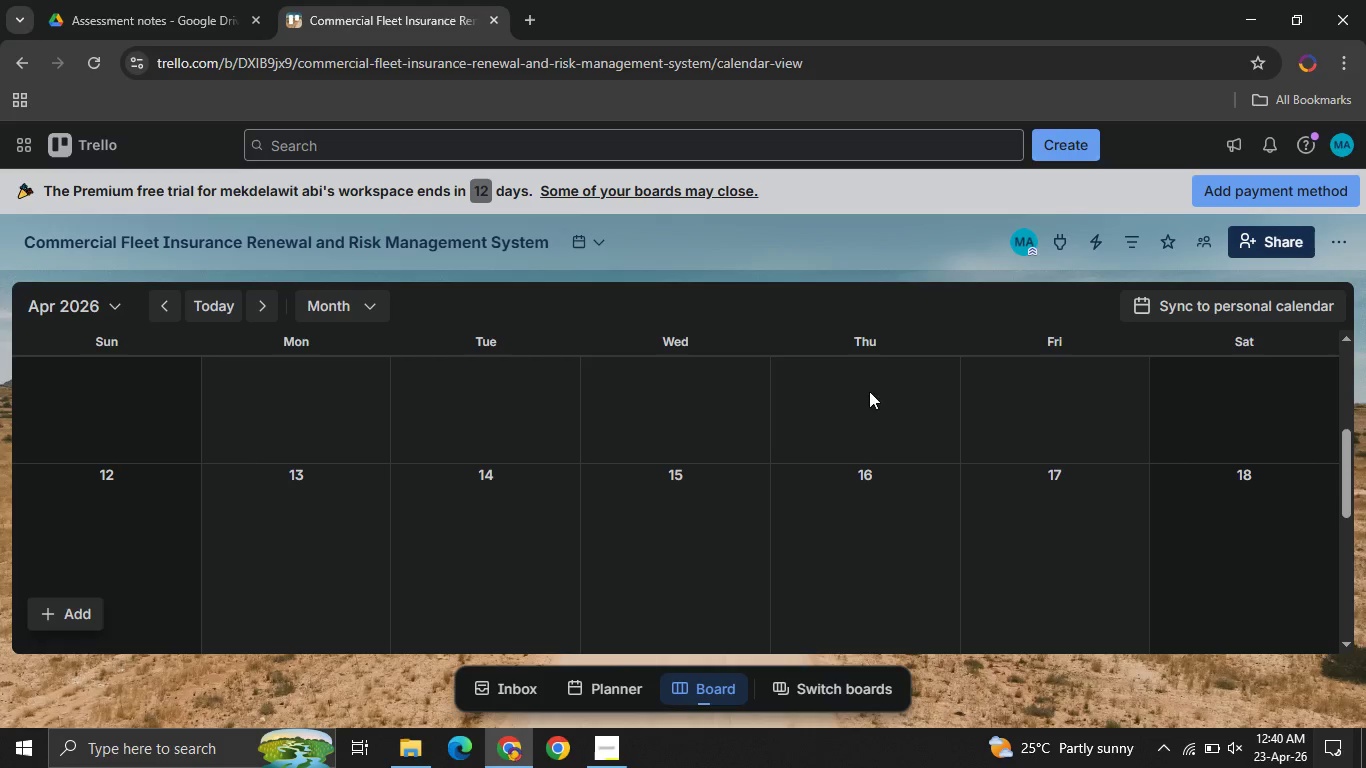 
wait(27.08)
 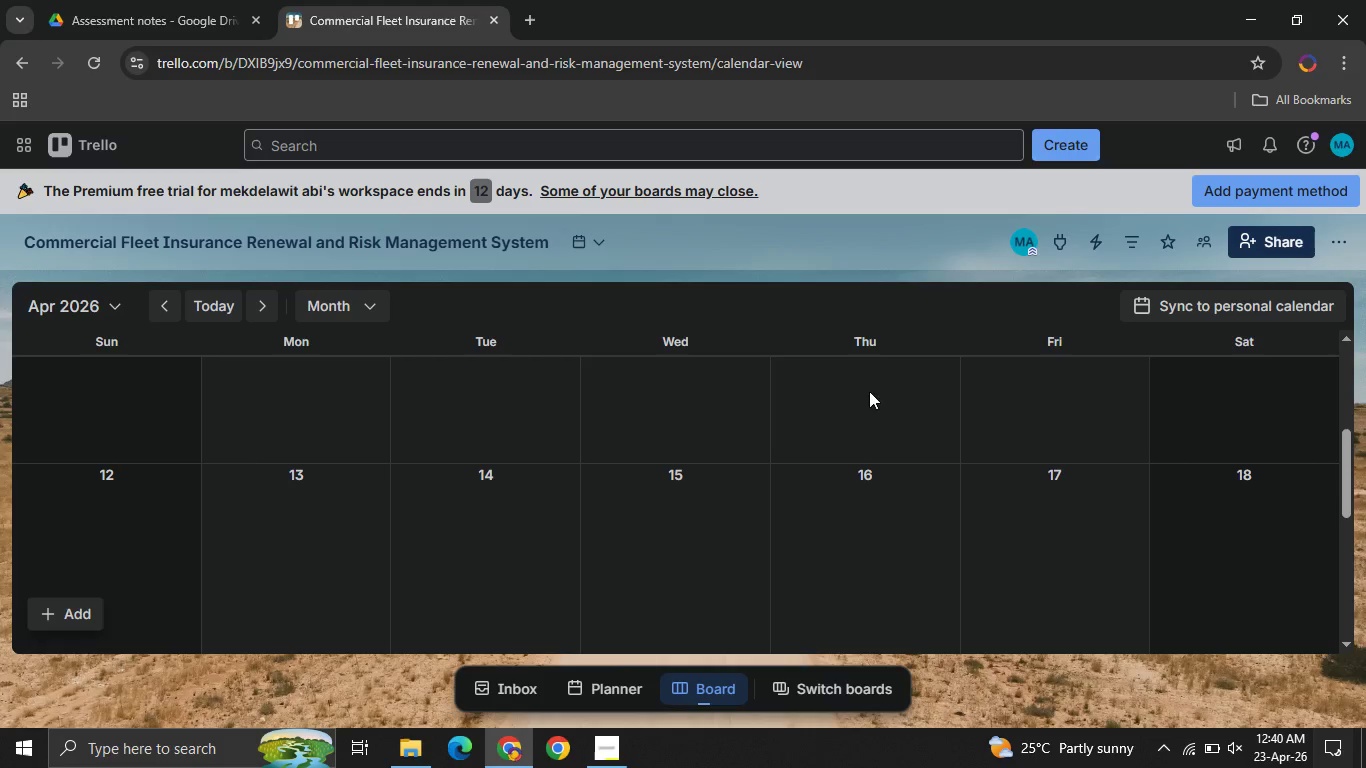 
left_click([262, 313])
 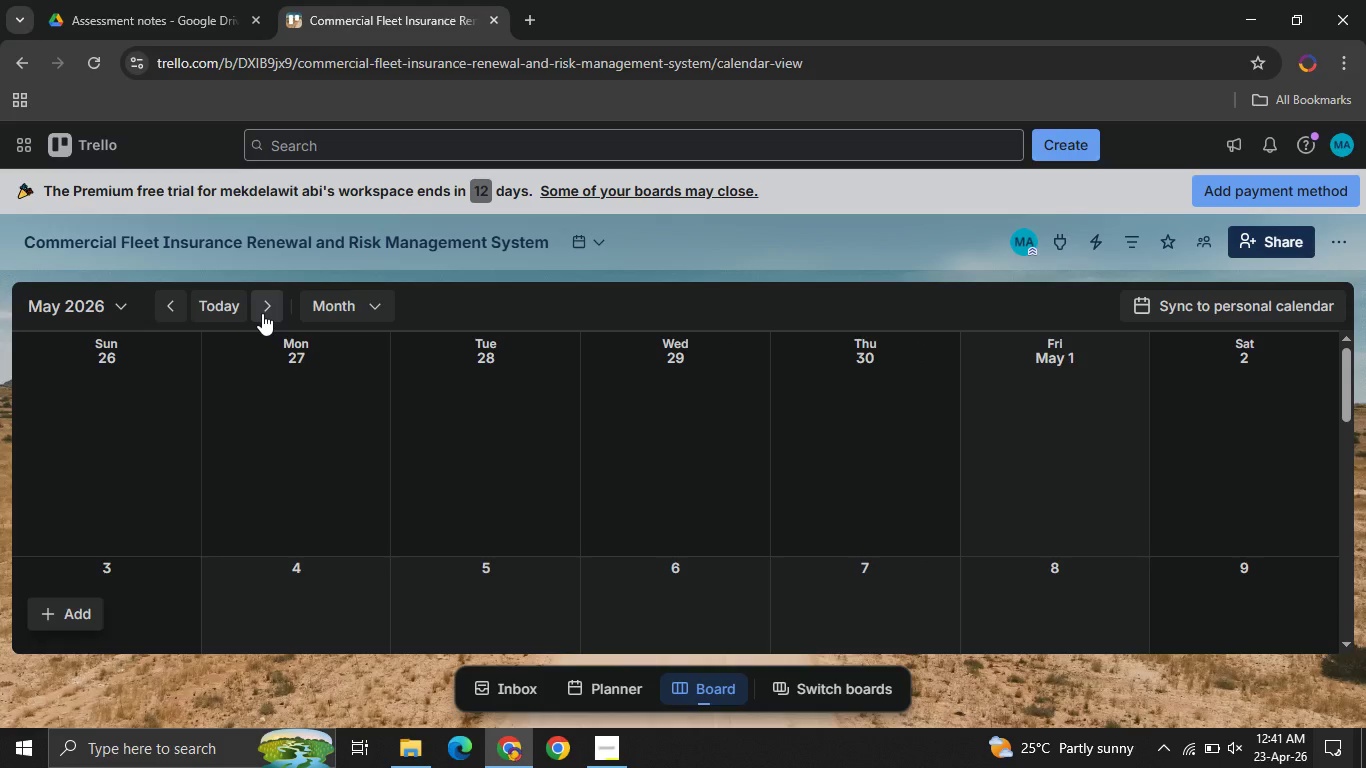 
wait(14.64)
 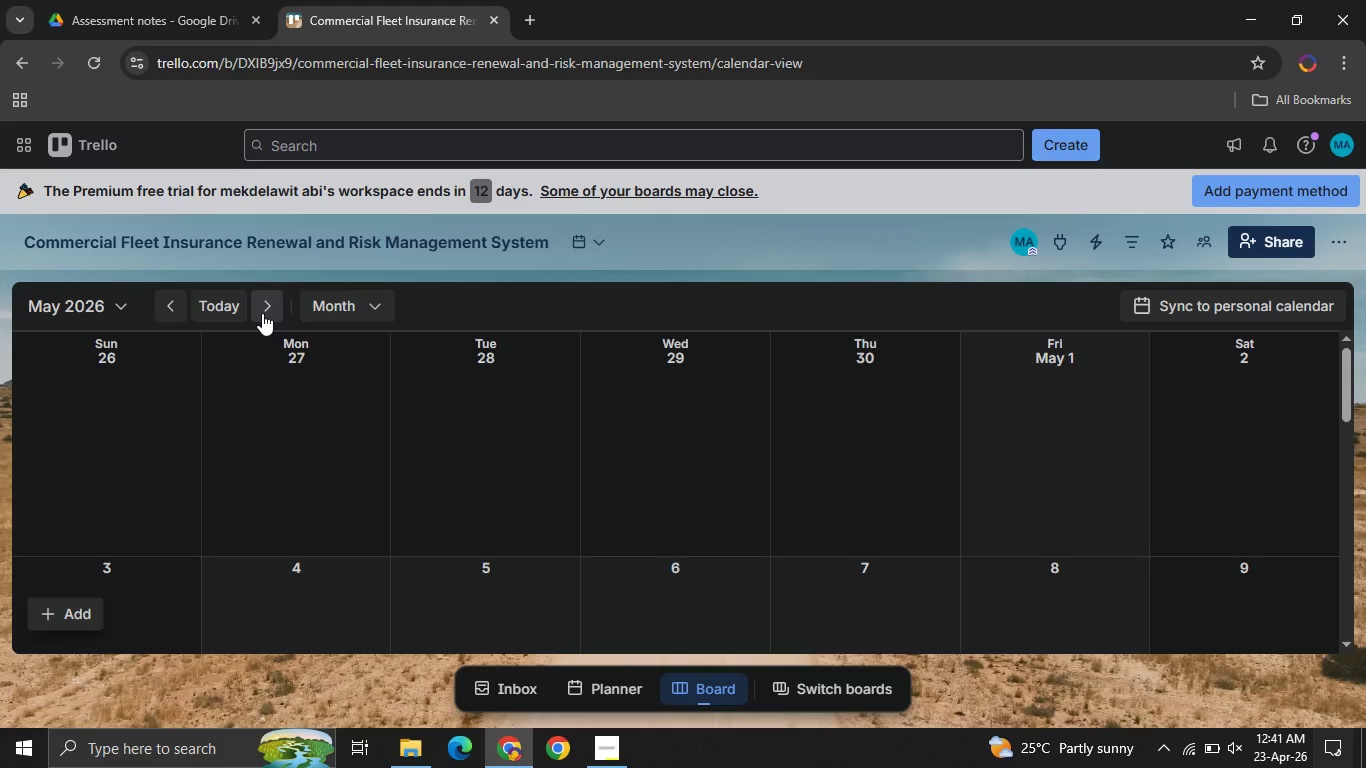 
left_click([574, 235])
 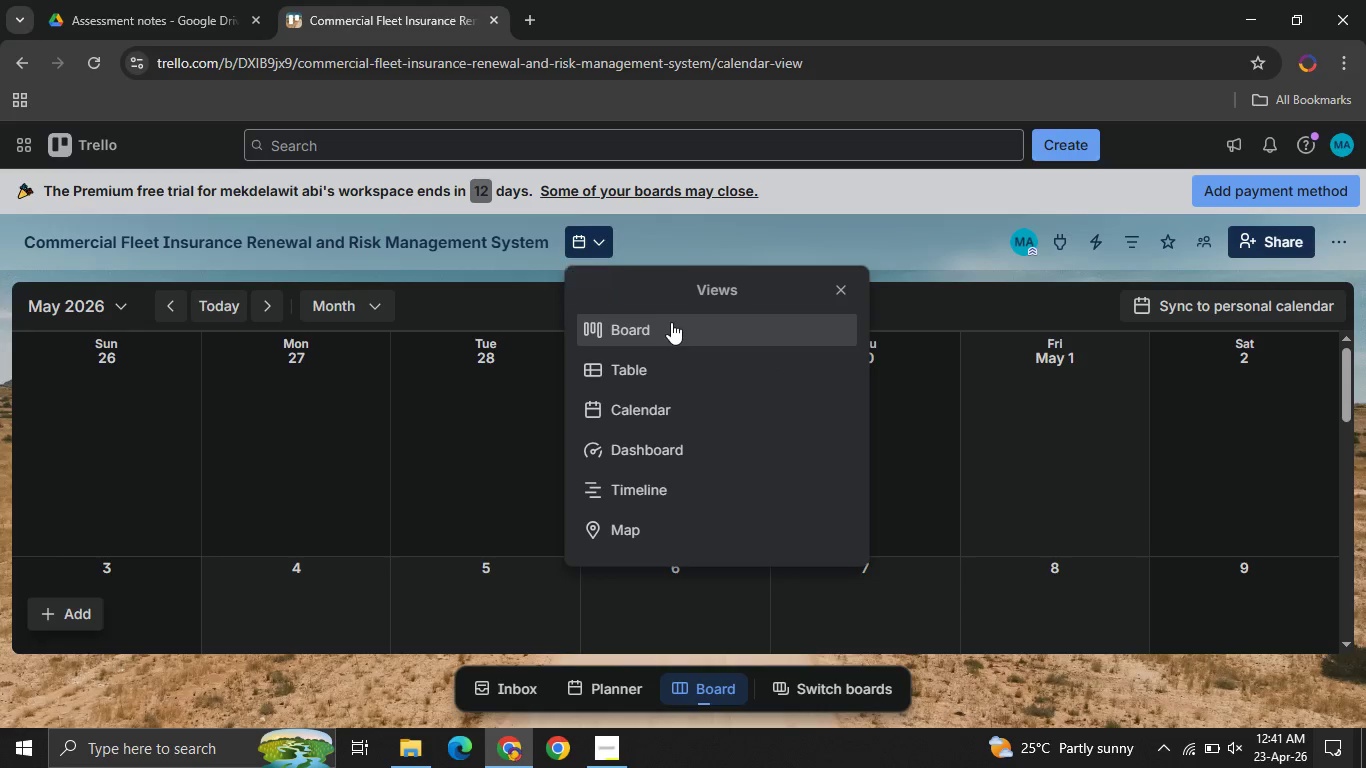 
left_click([671, 322])
 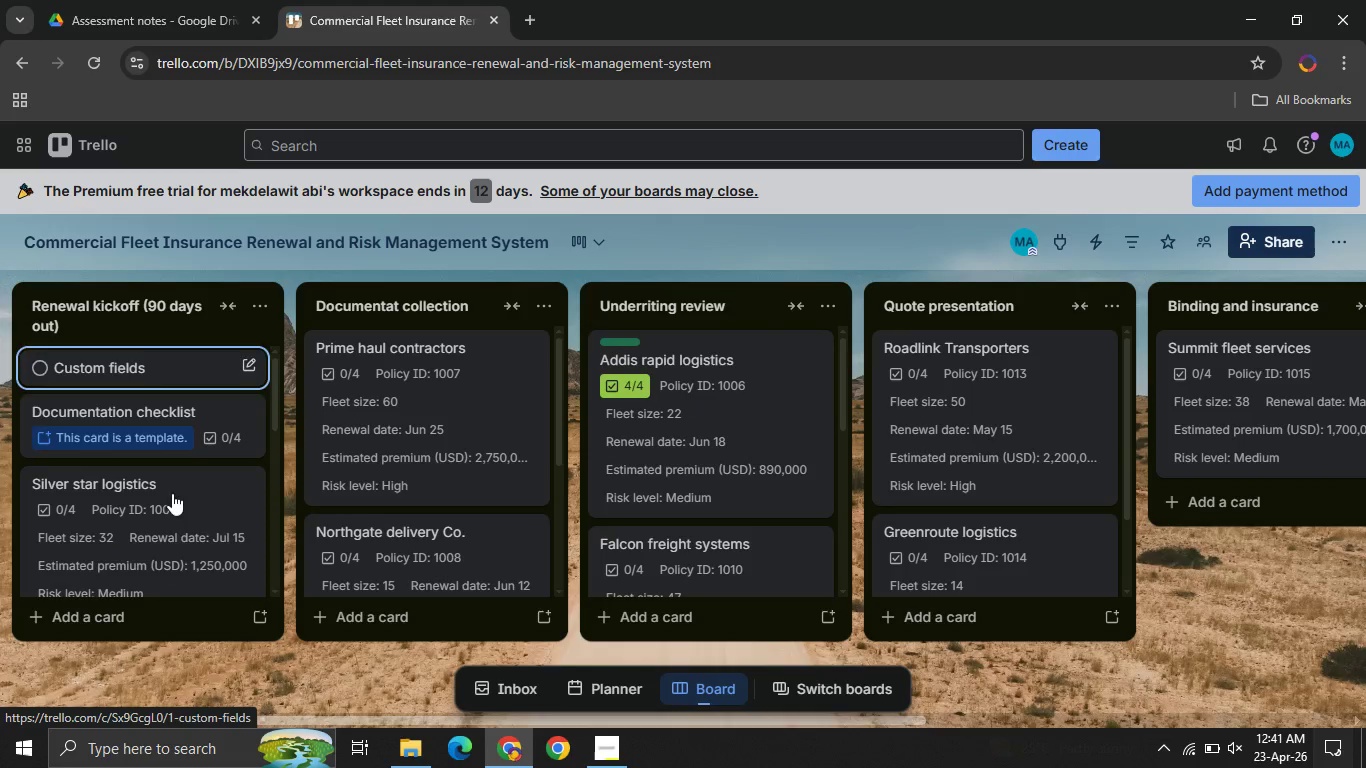 
left_click([173, 547])
 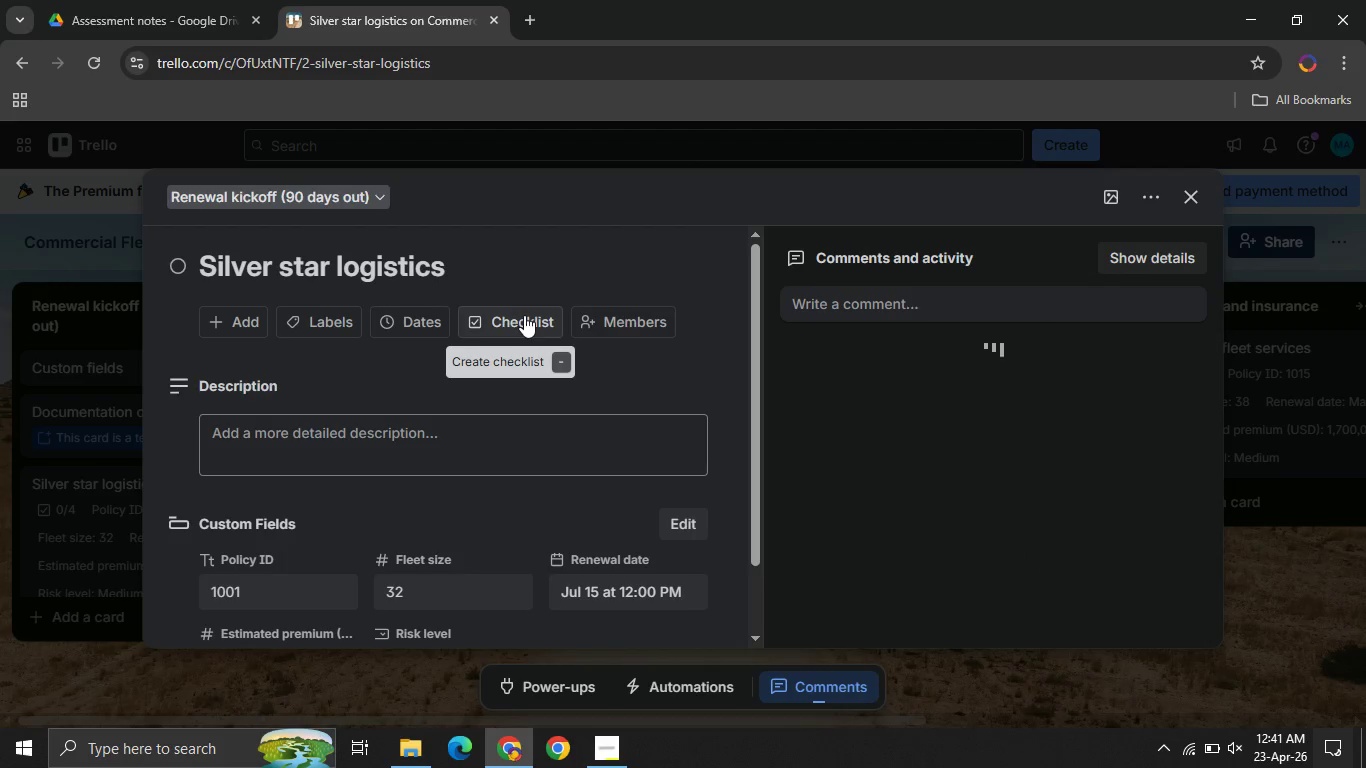 
left_click([419, 318])
 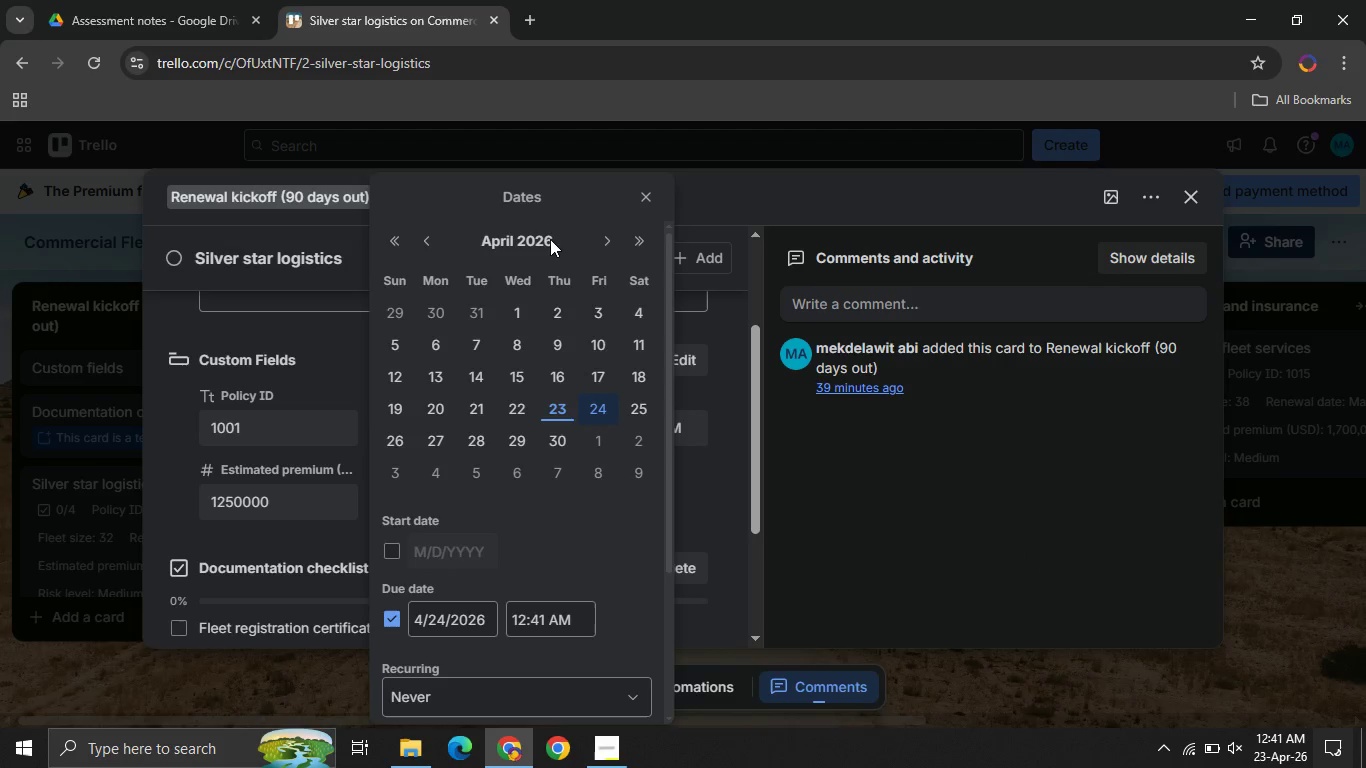 
left_click_drag(start_coordinate=[542, 207], to_coordinate=[325, 232])
 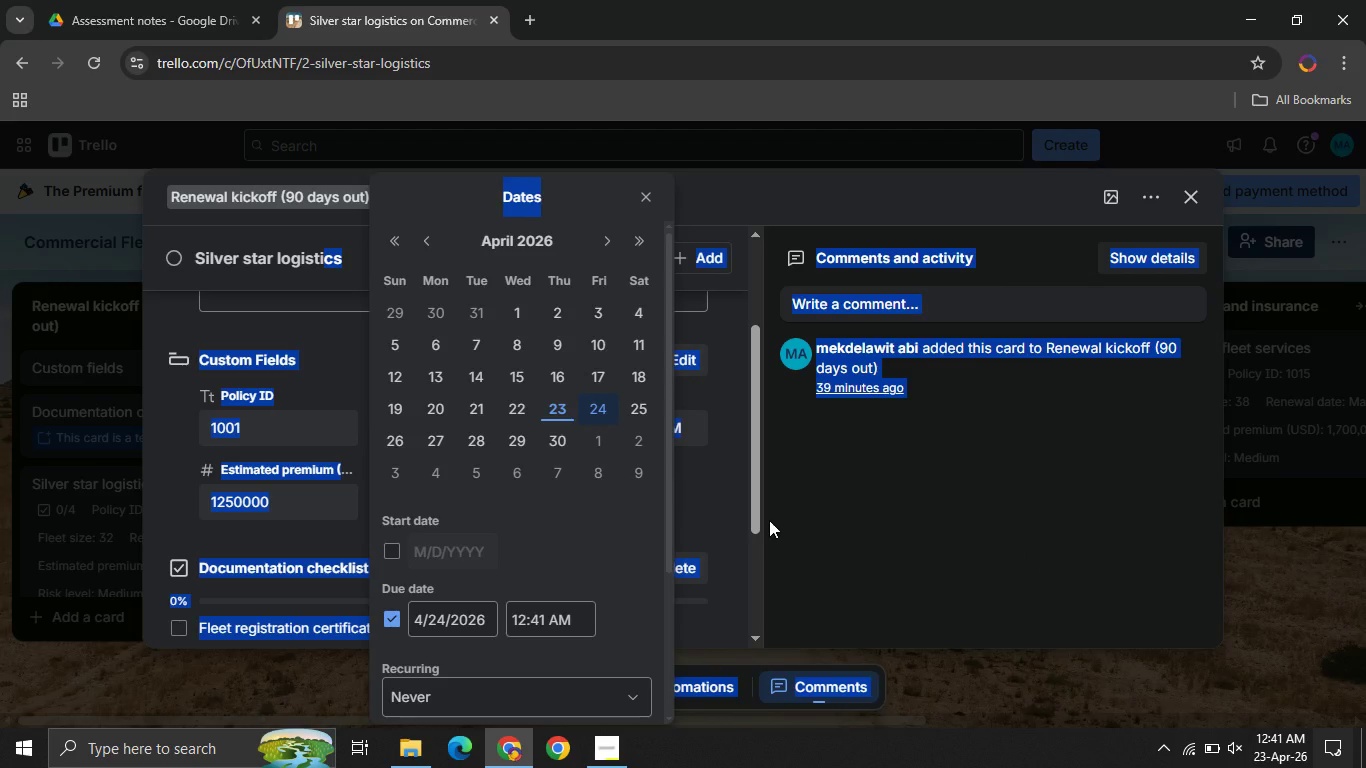 
left_click([769, 520])
 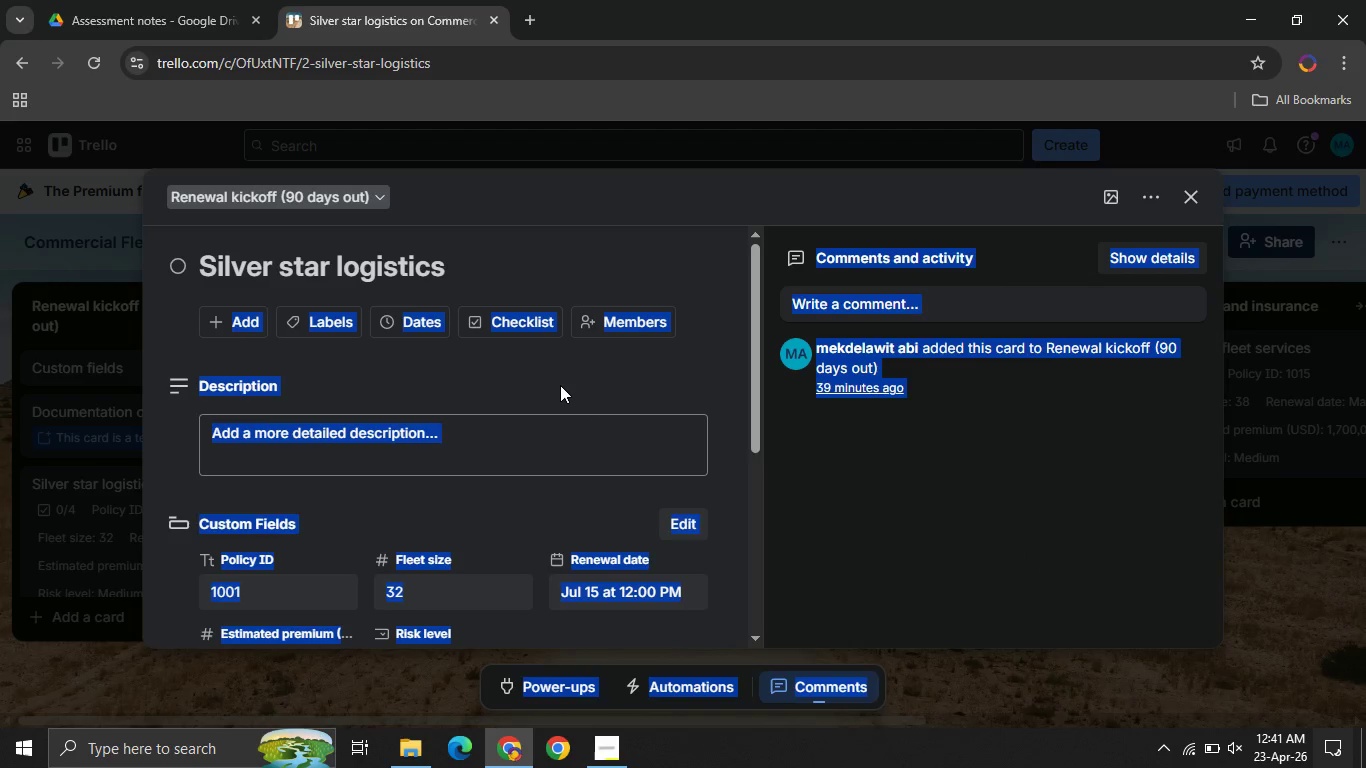 
left_click([540, 381])
 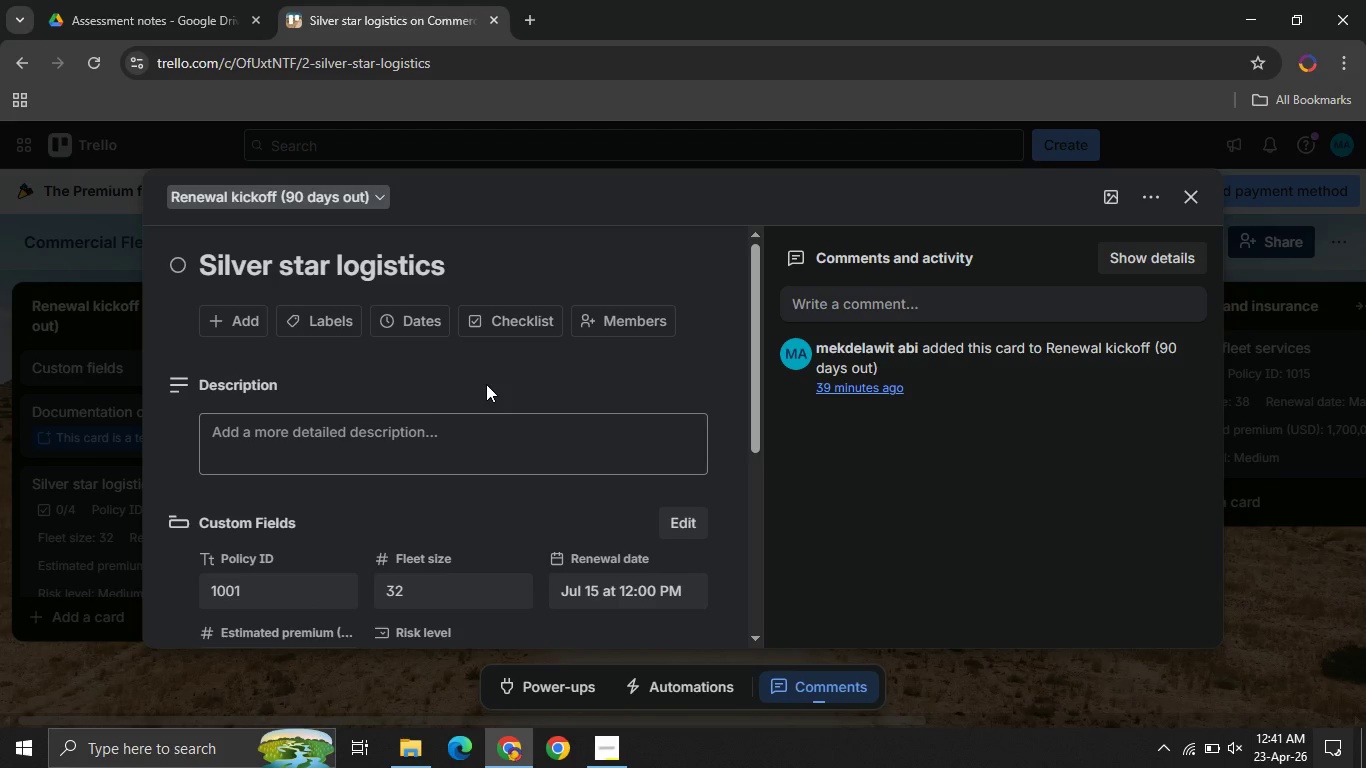 
left_click([408, 313])
 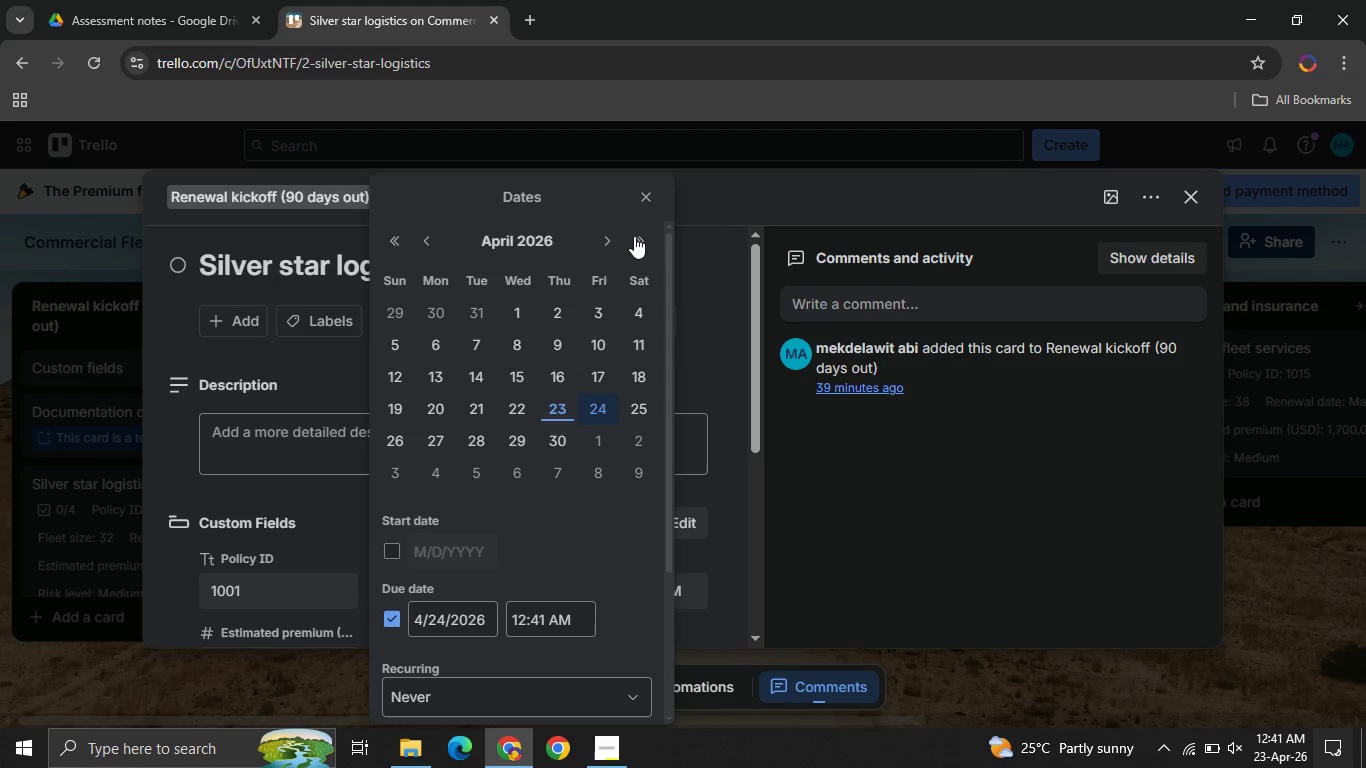 
left_click([616, 242])
 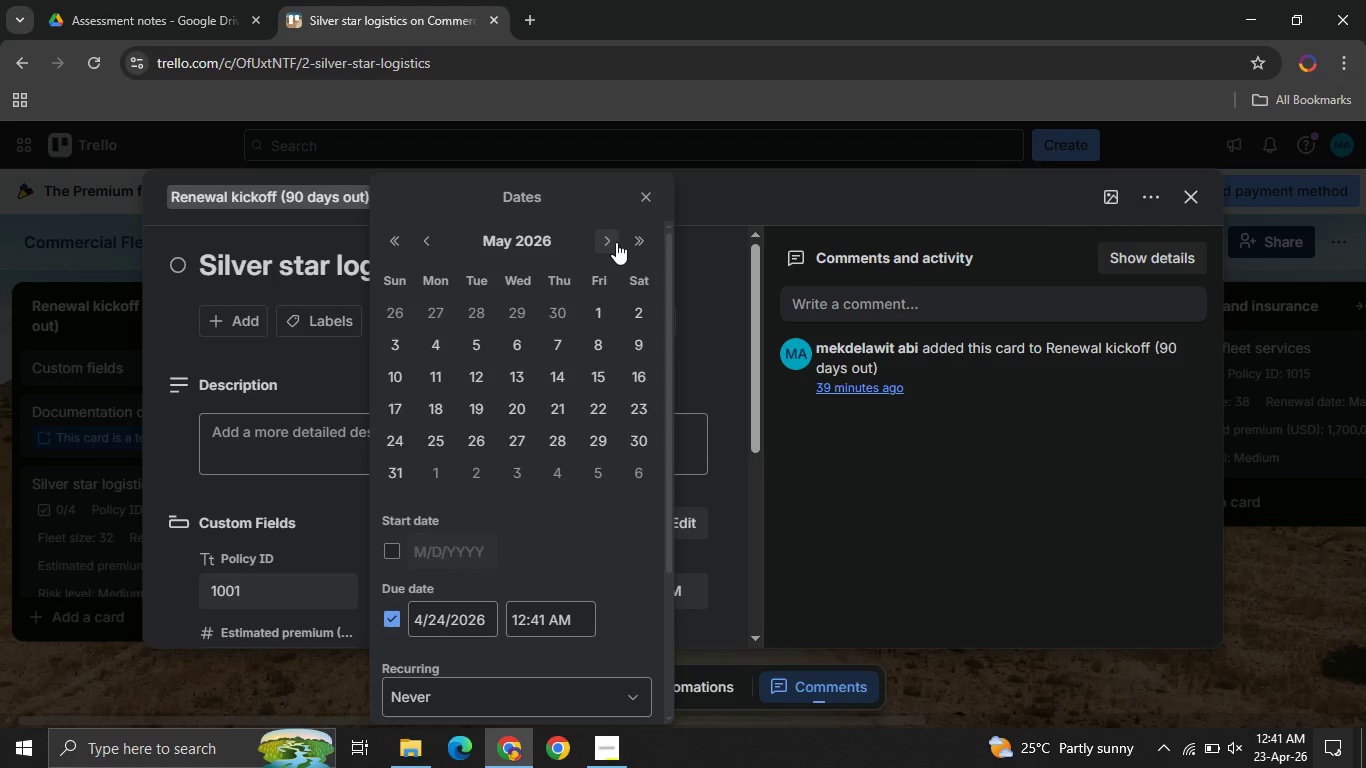 
left_click([616, 242])
 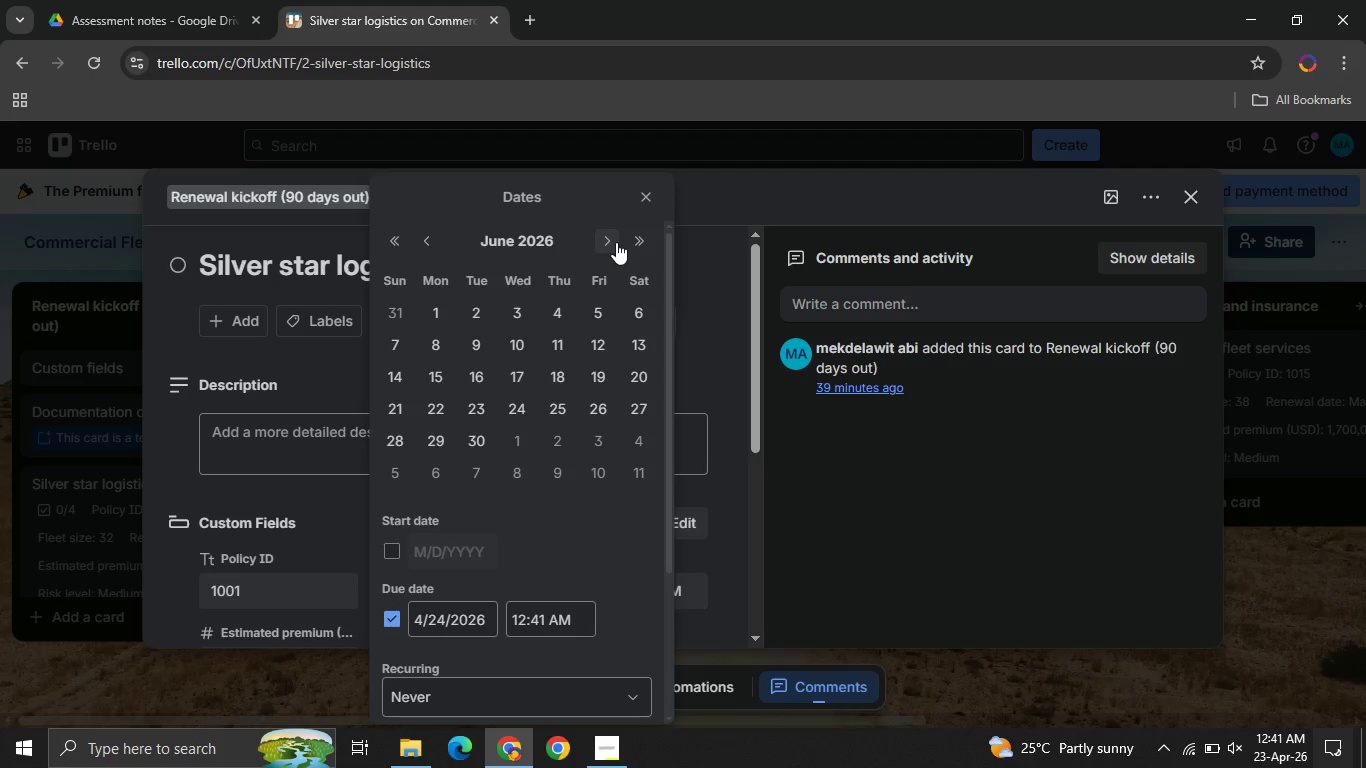 
left_click([616, 242])
 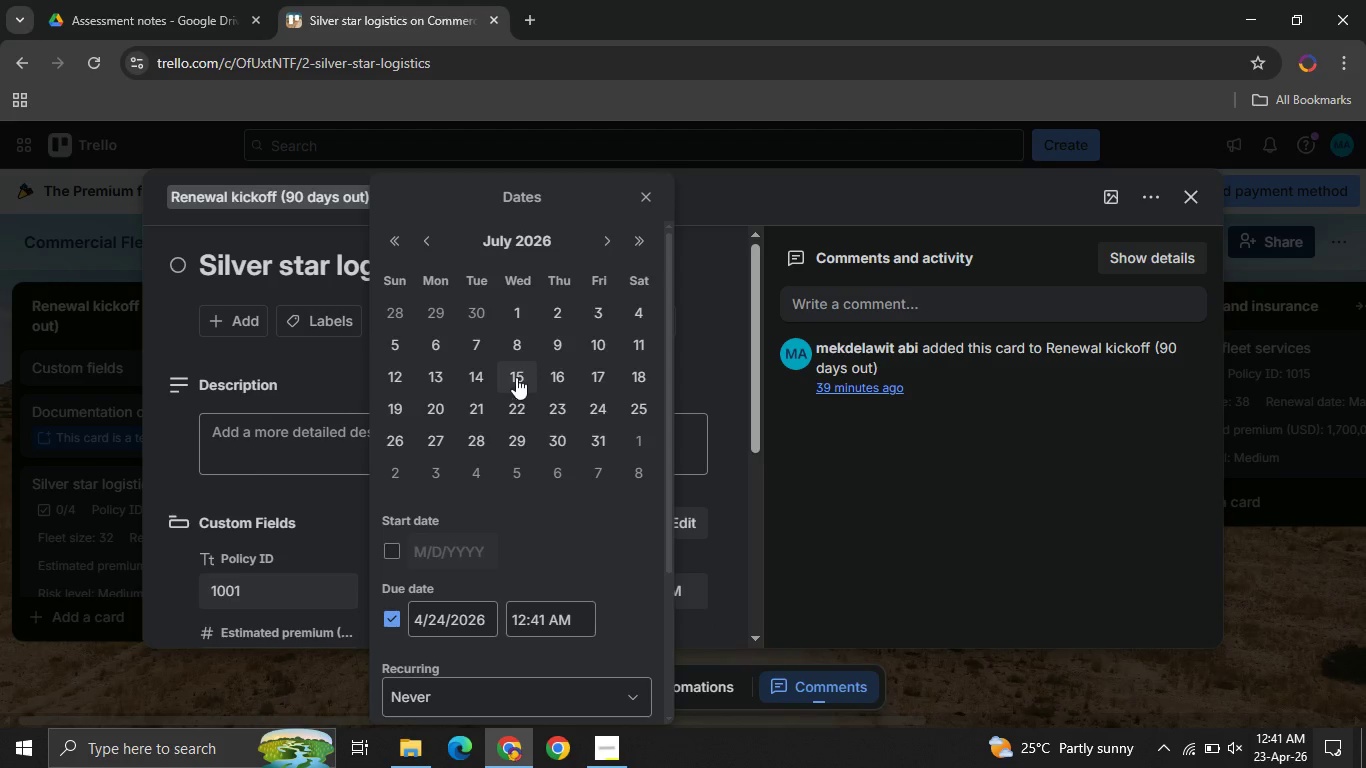 
left_click([513, 373])
 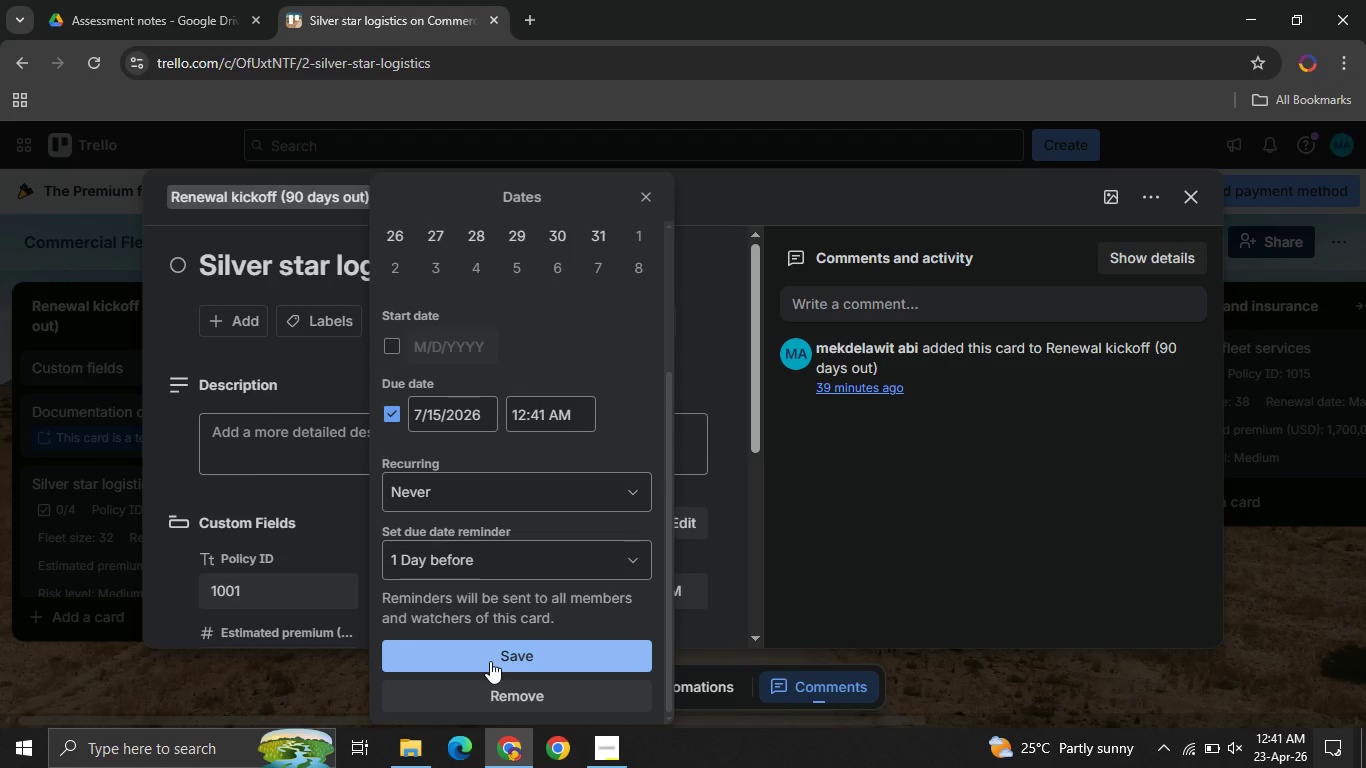 
left_click([490, 661])
 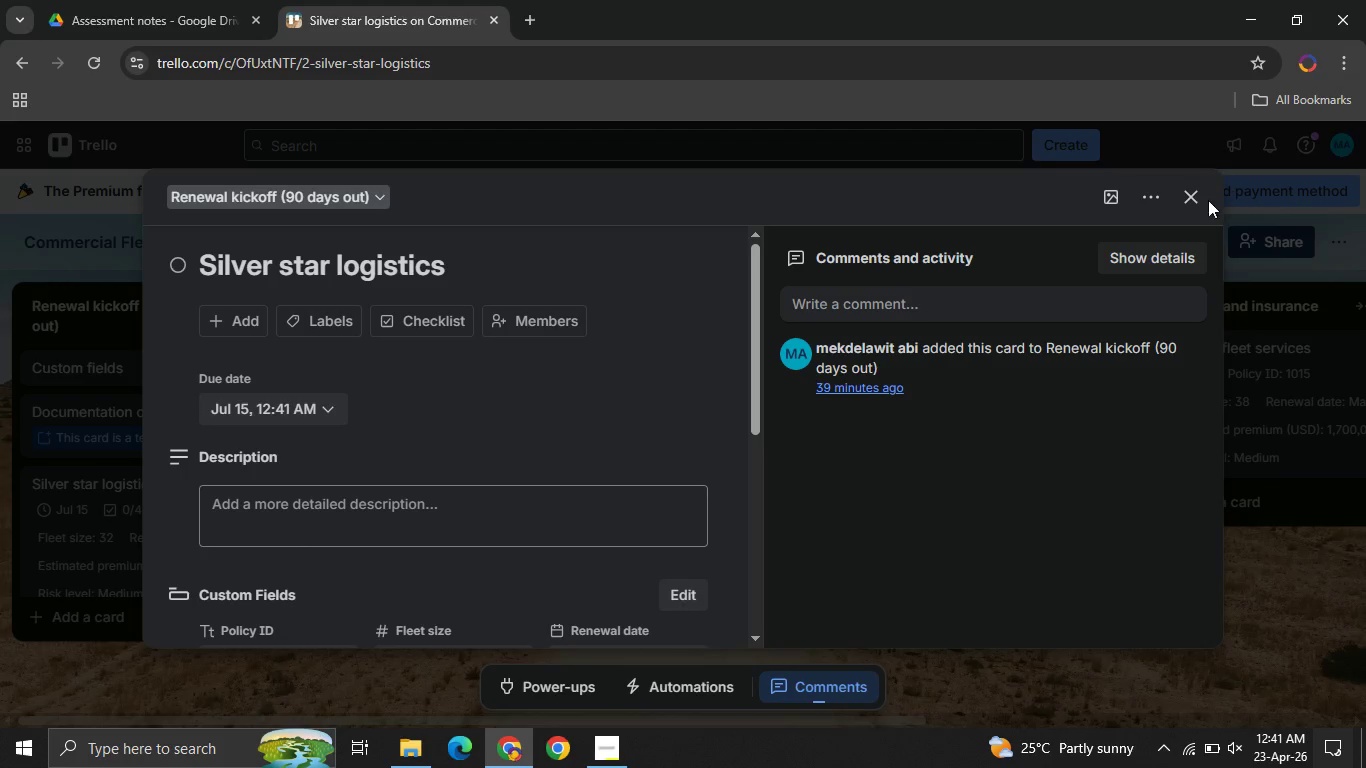 
left_click([1195, 202])
 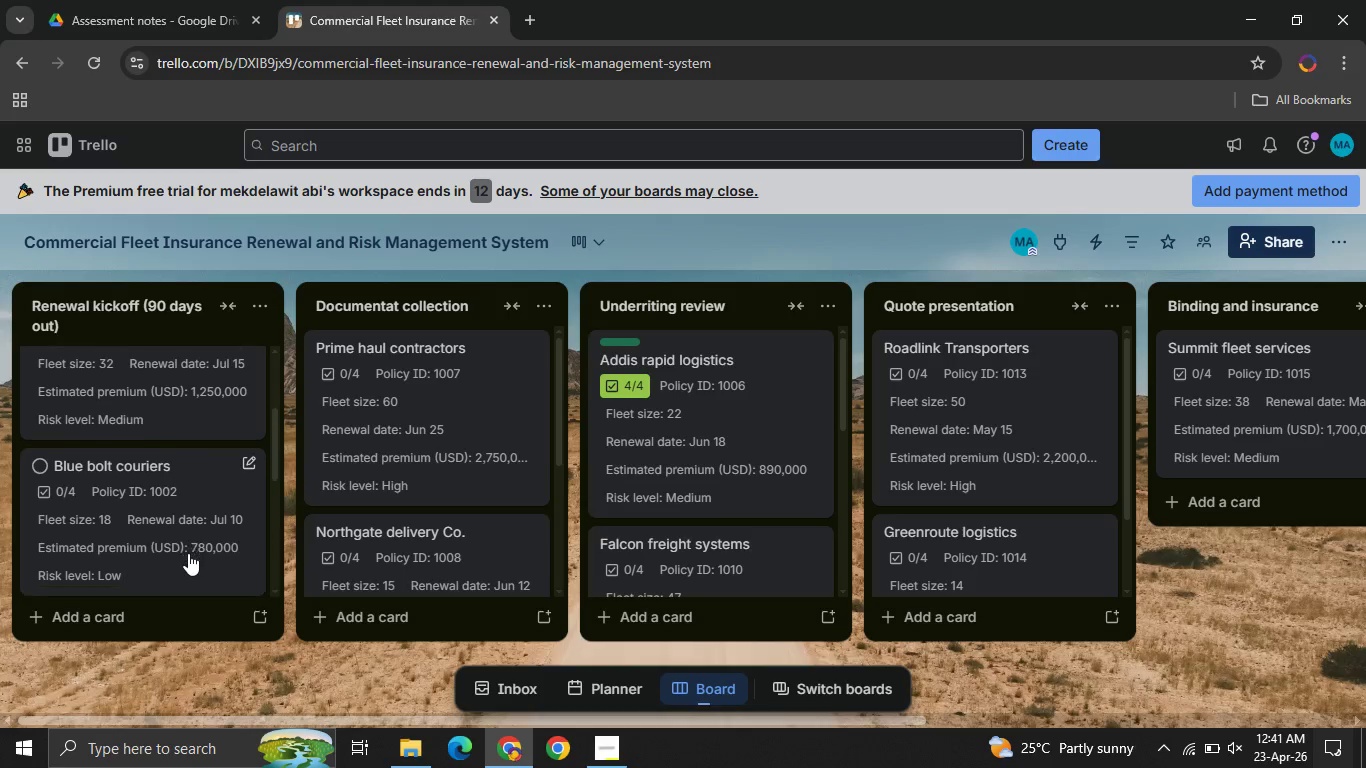 
left_click([155, 521])
 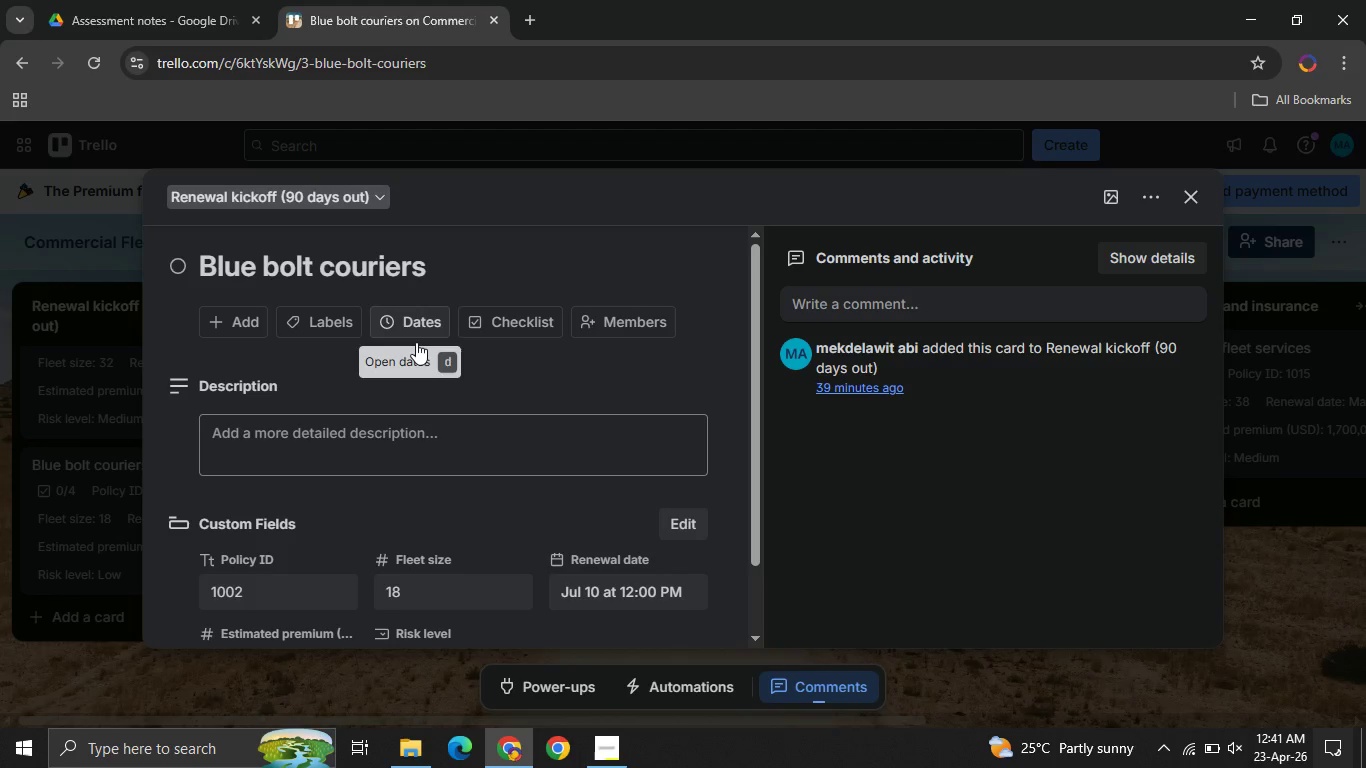 
left_click([417, 311])
 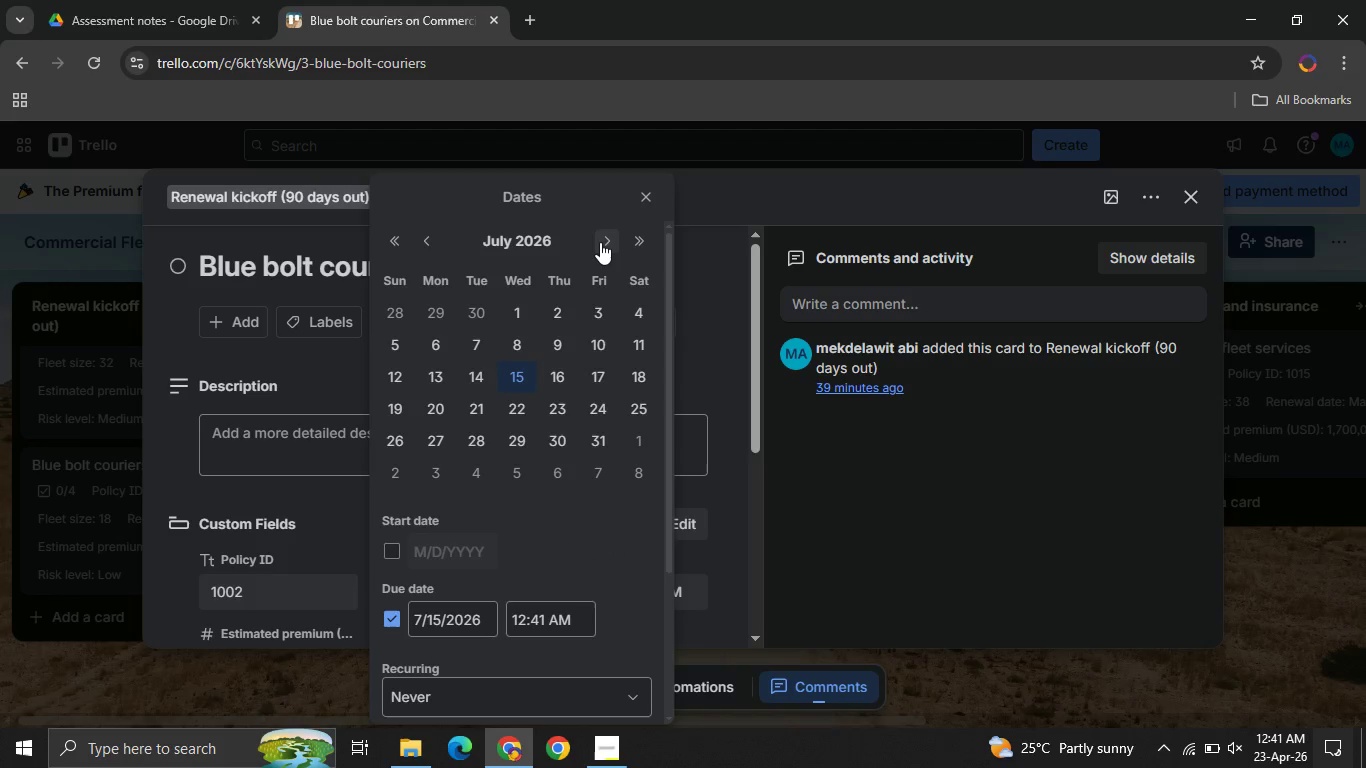 
left_click([600, 242])
 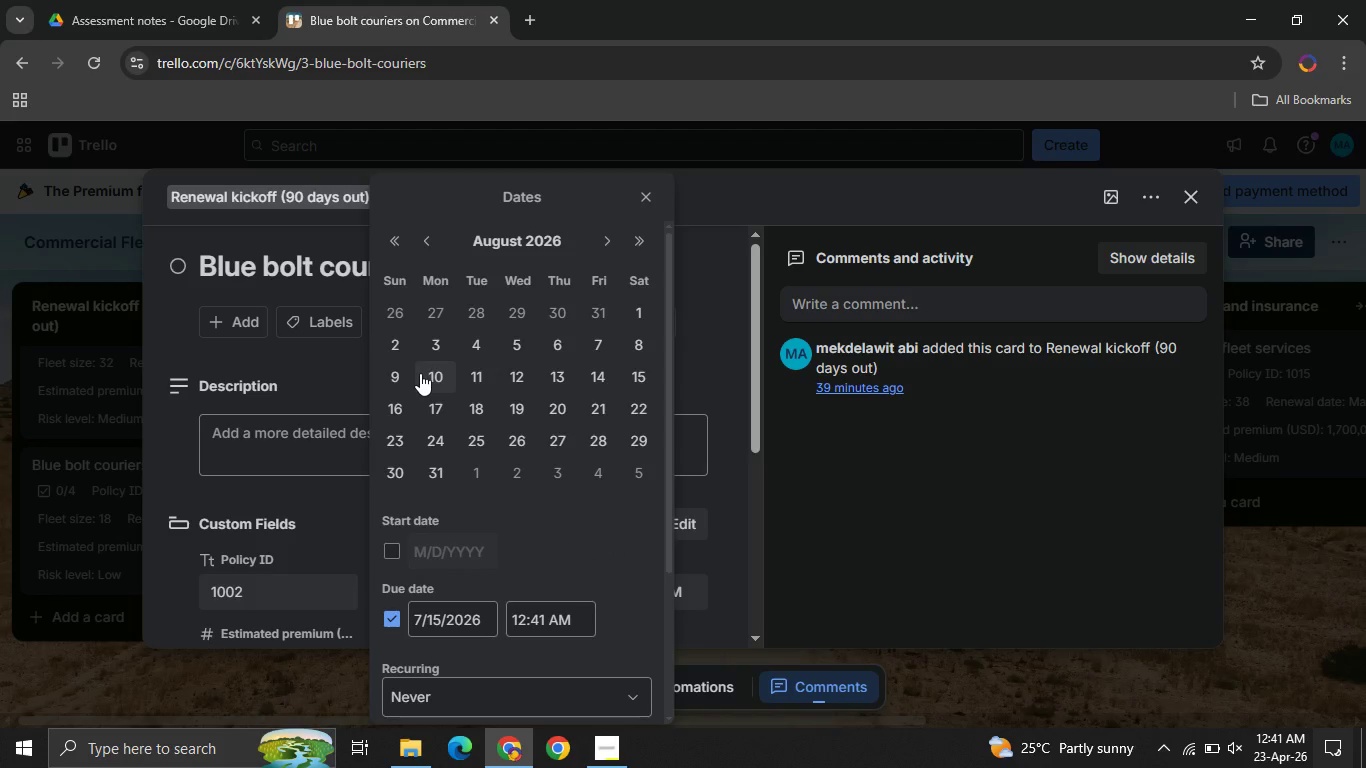 
left_click([420, 373])
 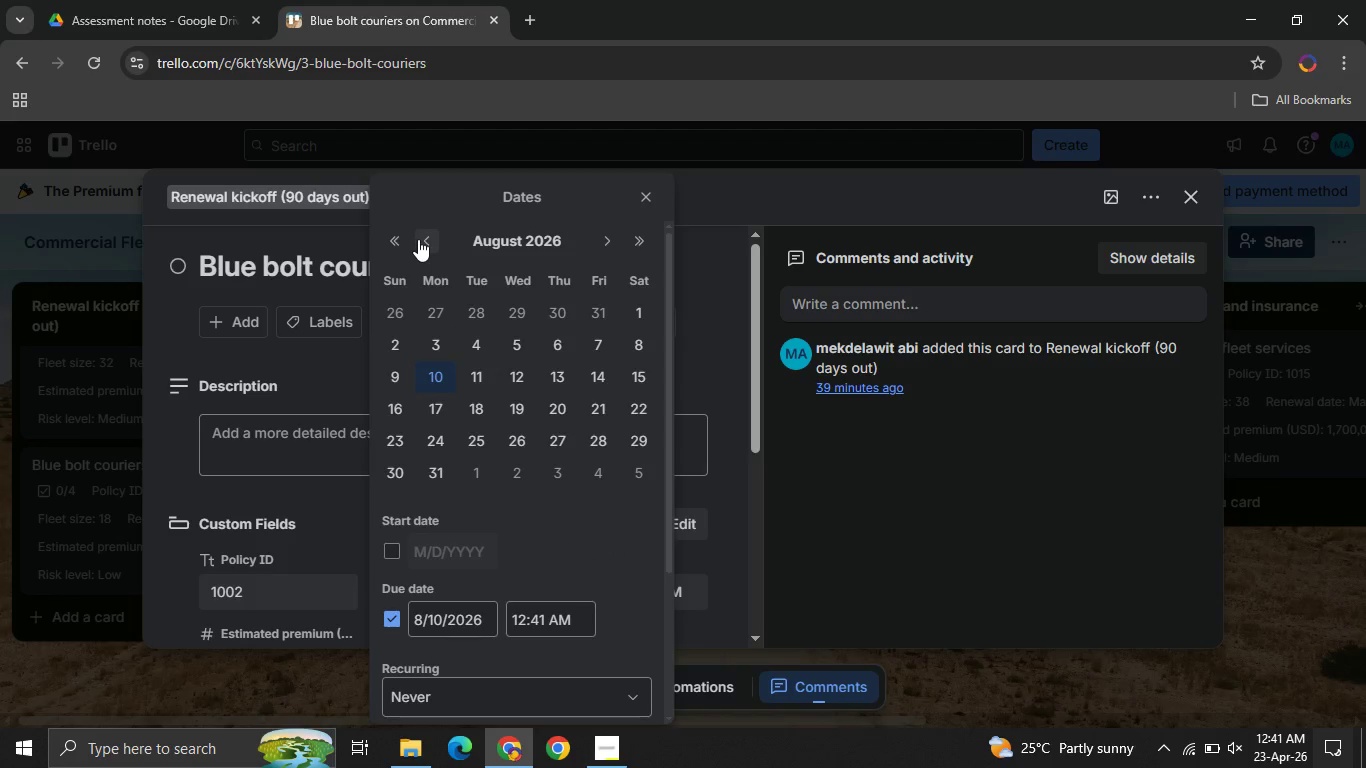 
left_click([418, 239])
 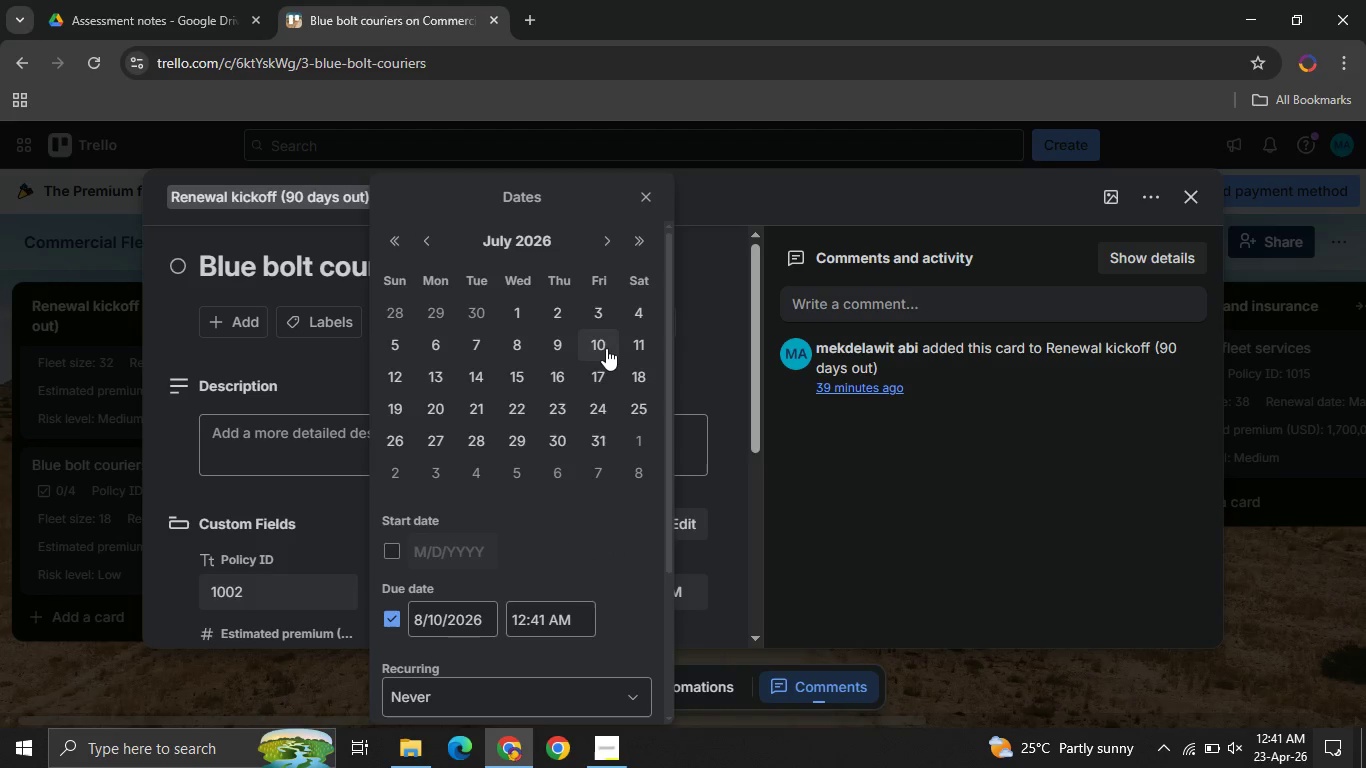 
left_click([605, 348])
 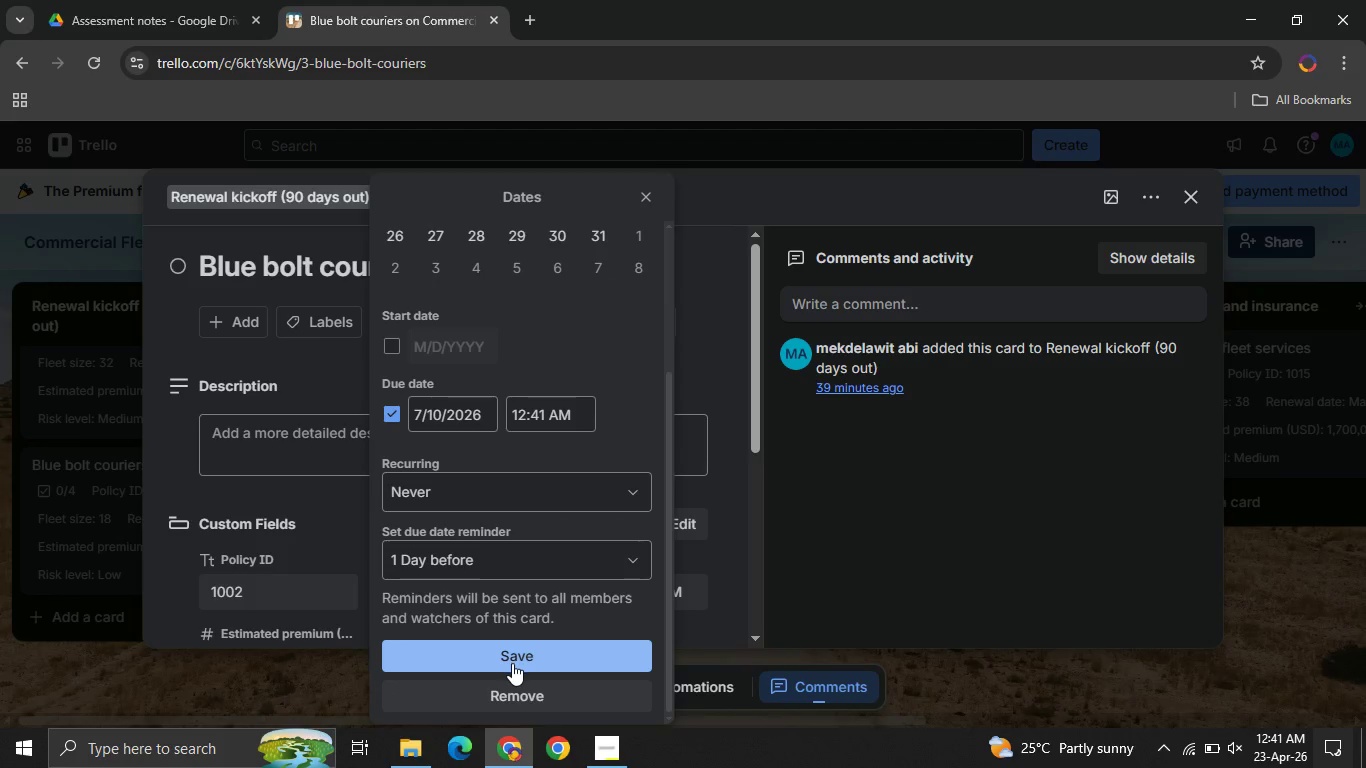 
left_click([512, 664])
 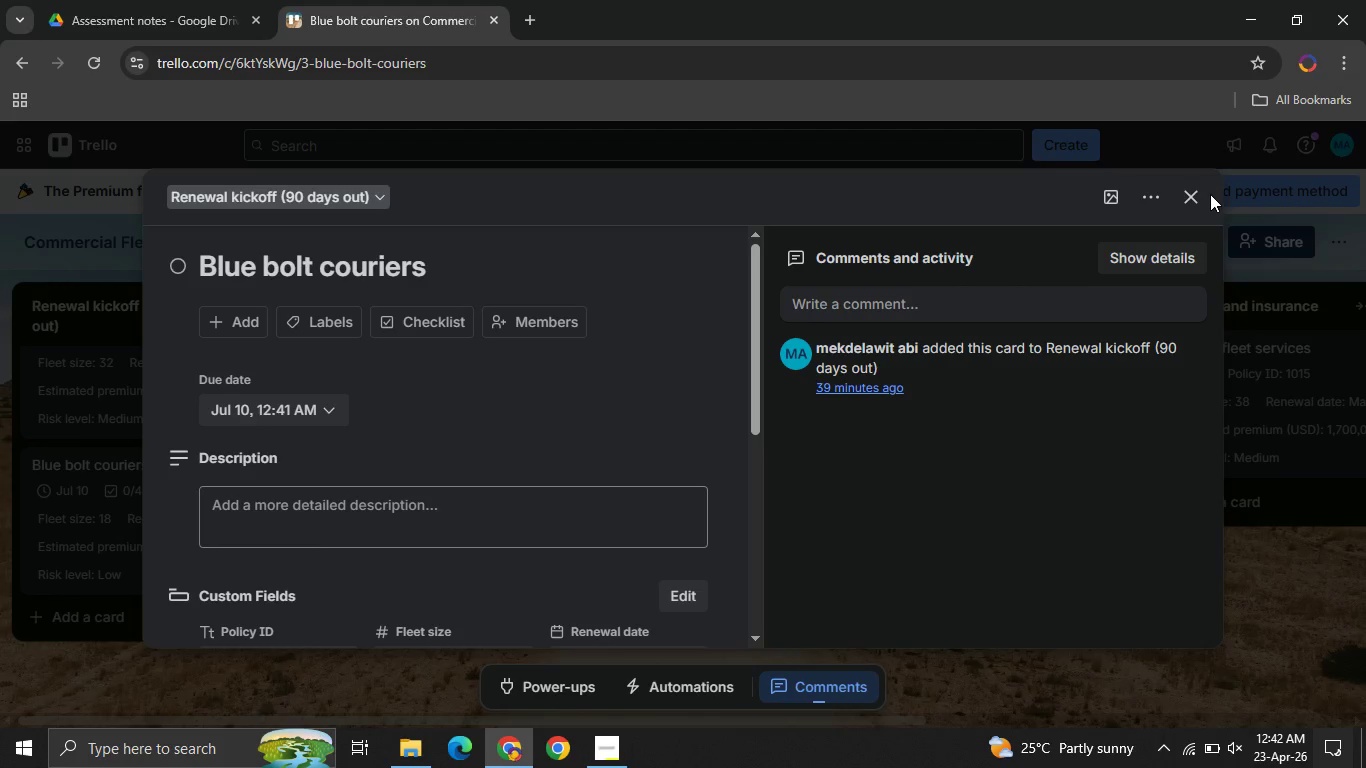 
left_click([1194, 194])
 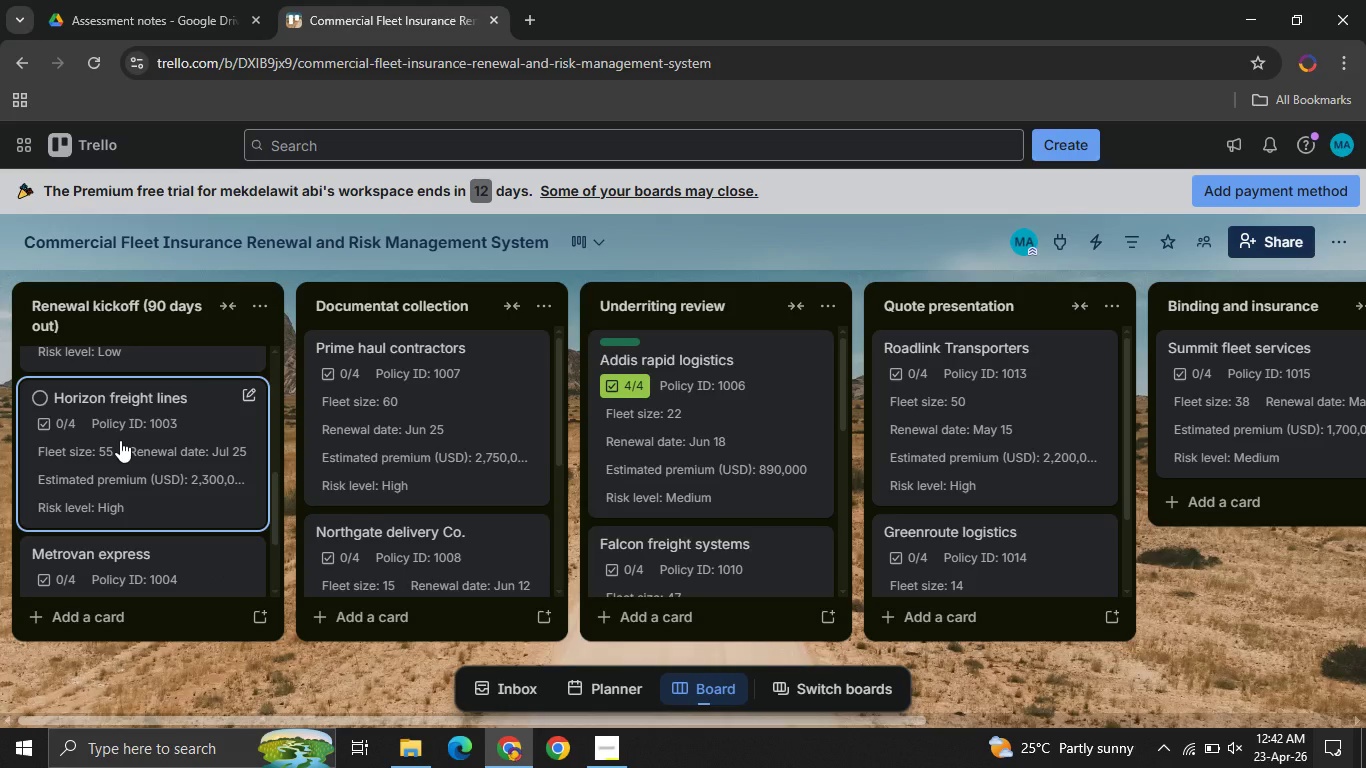 
left_click([120, 440])
 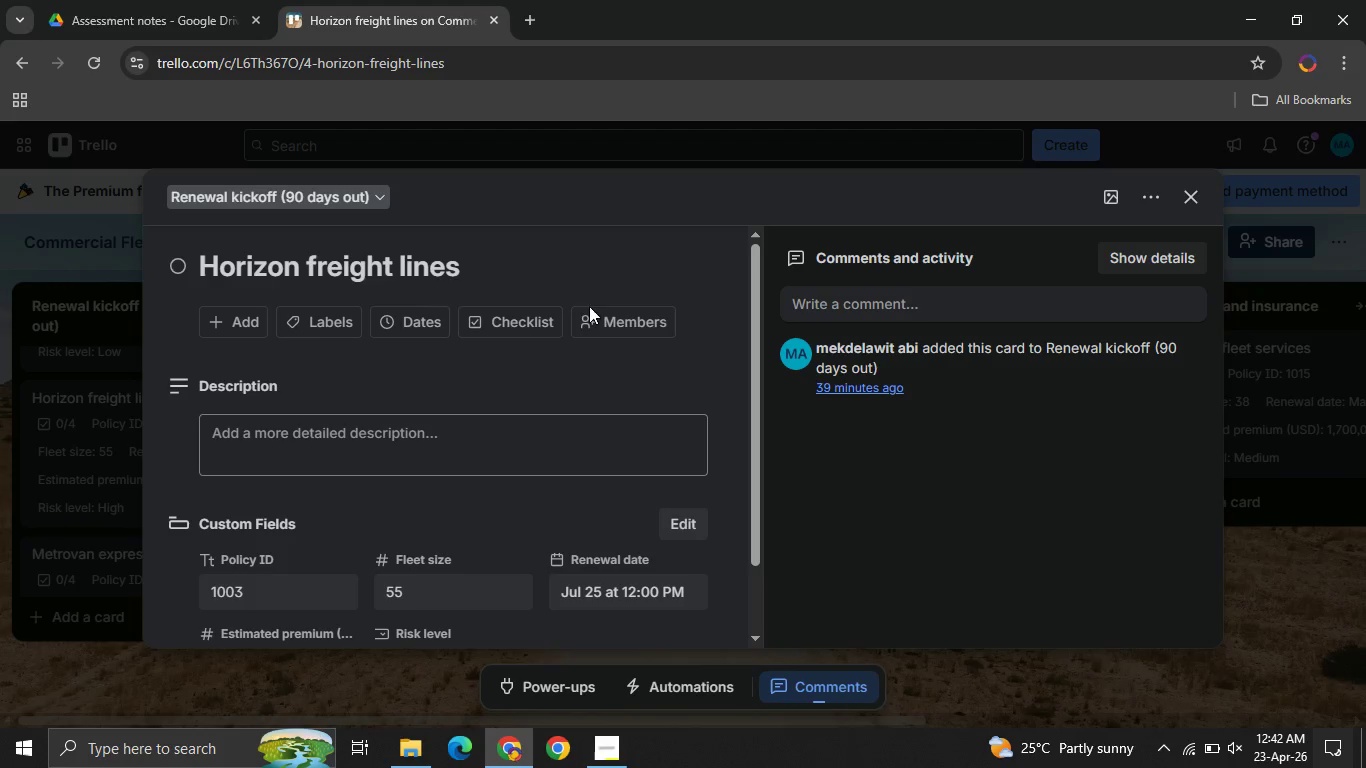 
left_click([408, 316])
 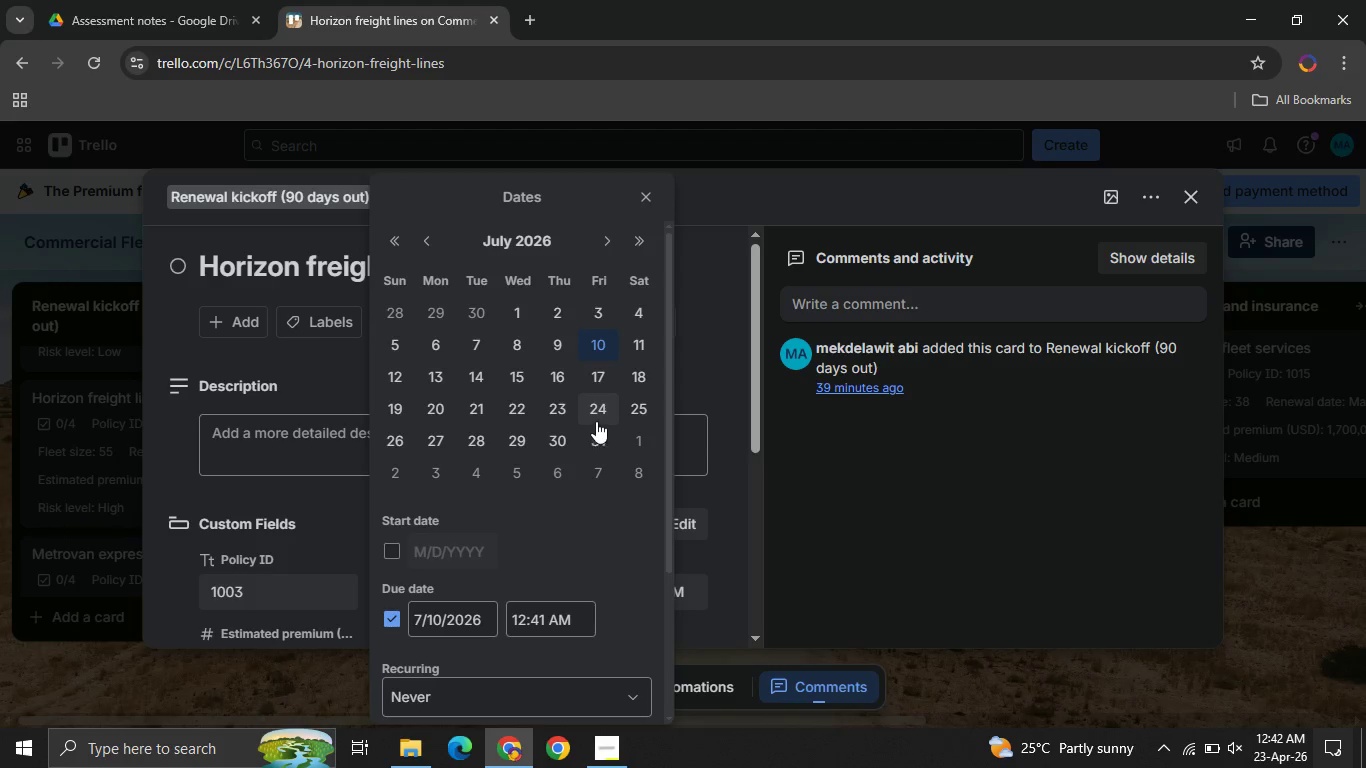 
left_click([630, 412])
 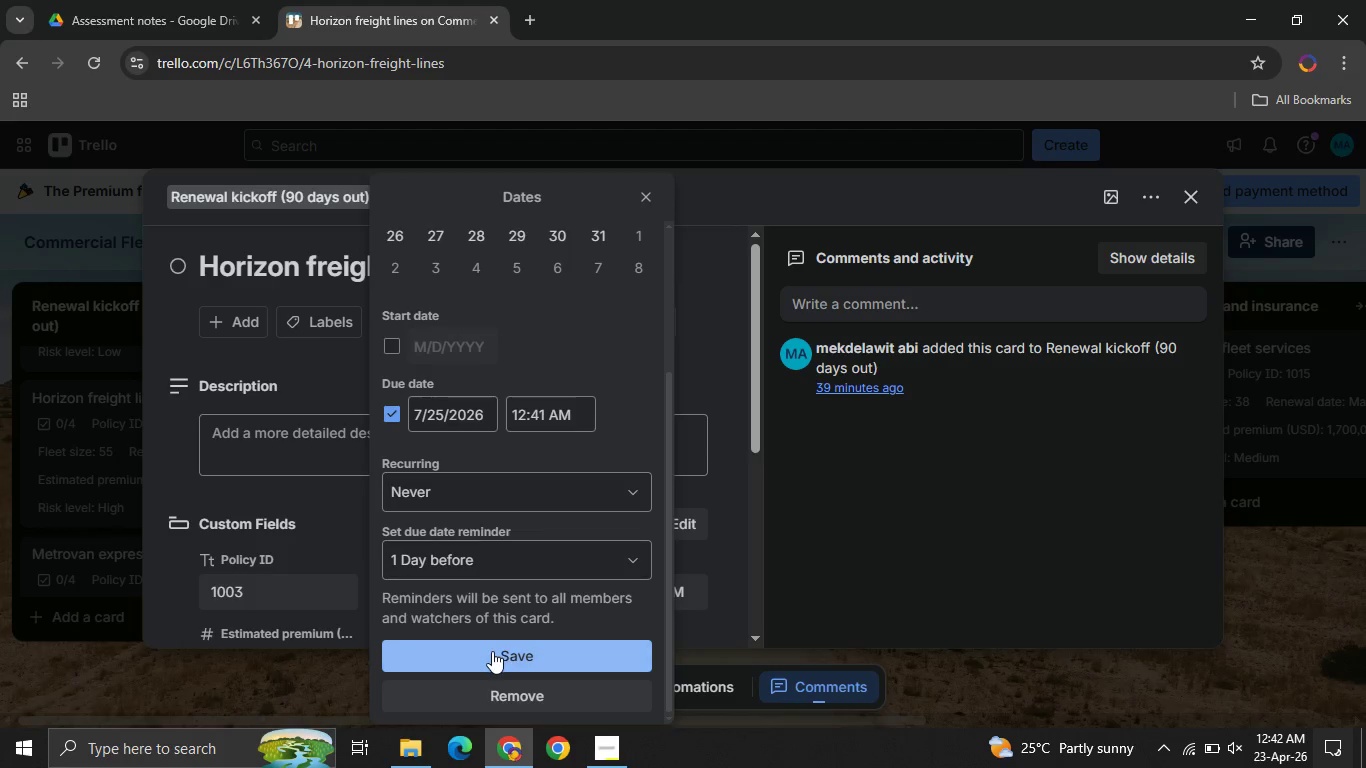 
left_click([492, 651])
 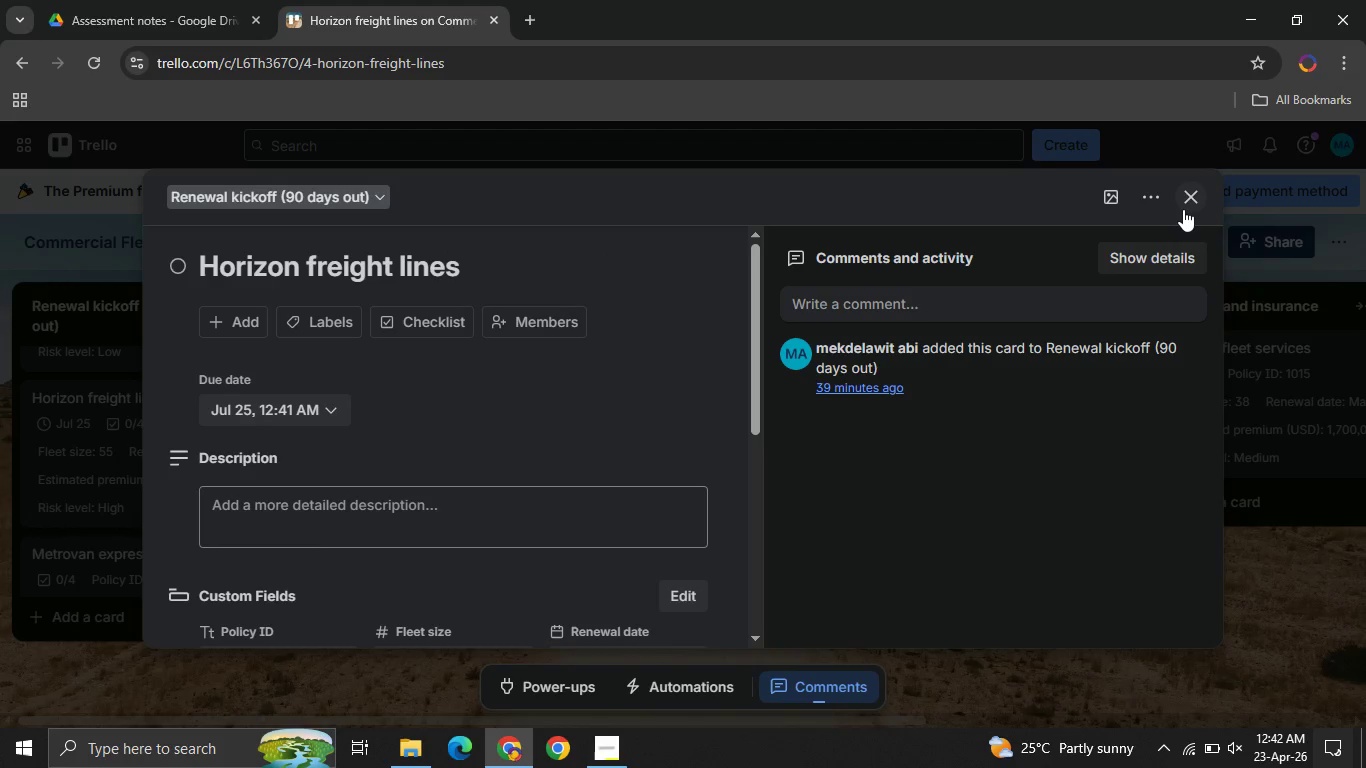 
left_click([1183, 209])
 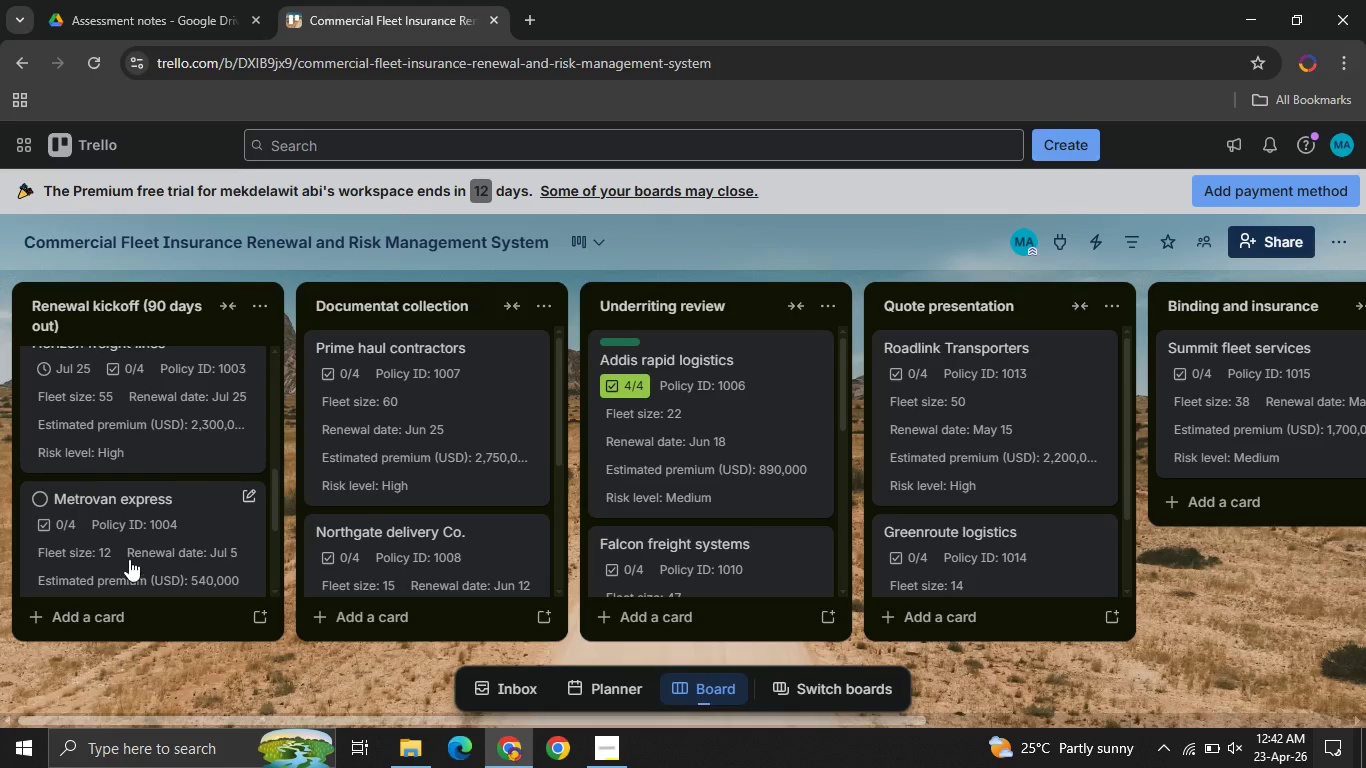 
left_click([129, 559])
 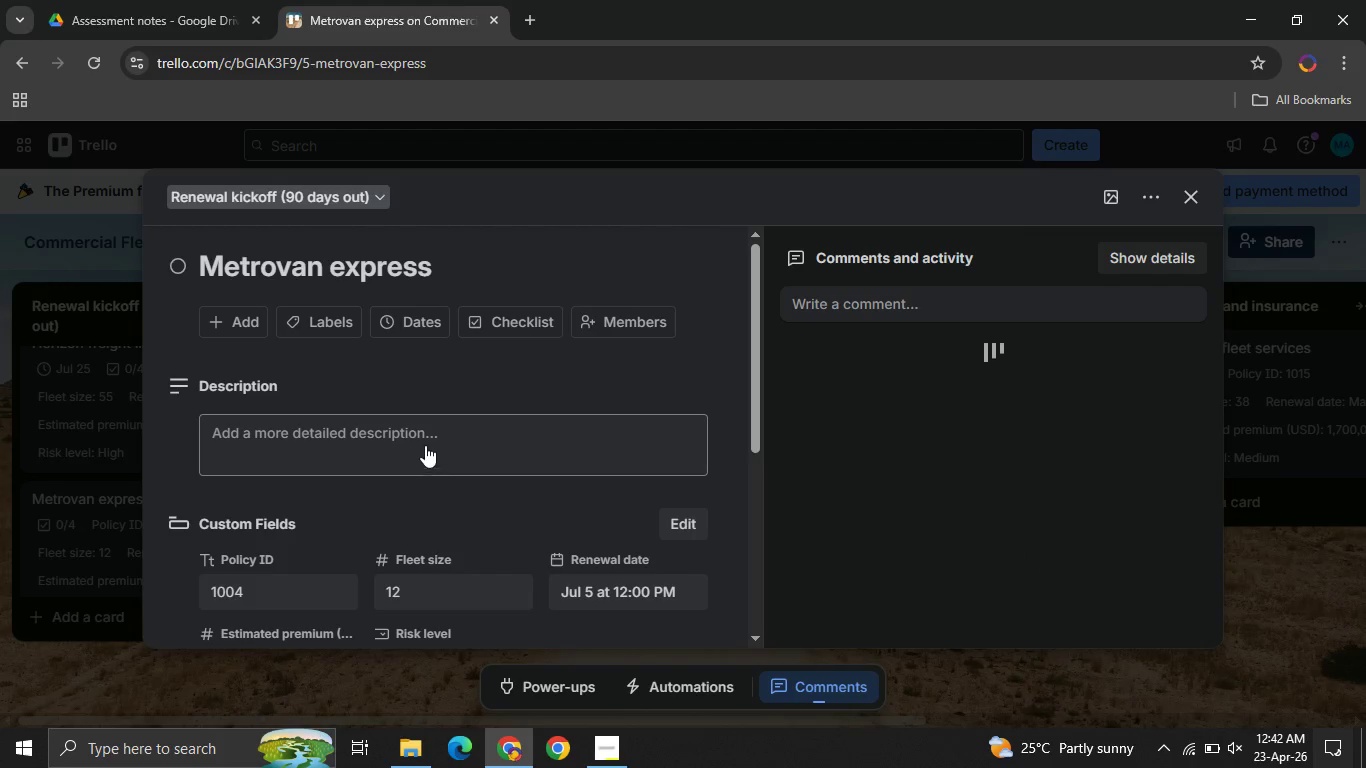 
wait(5.97)
 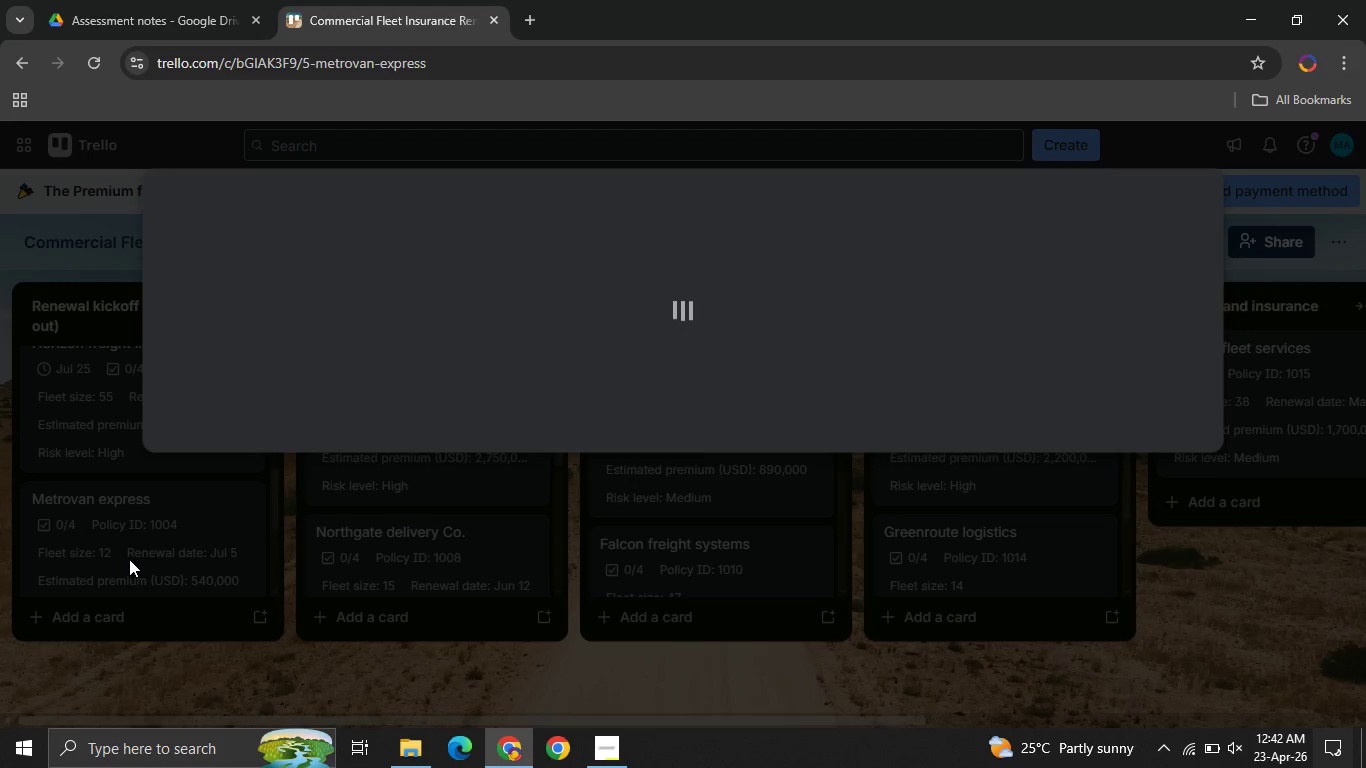 
left_click([407, 310])
 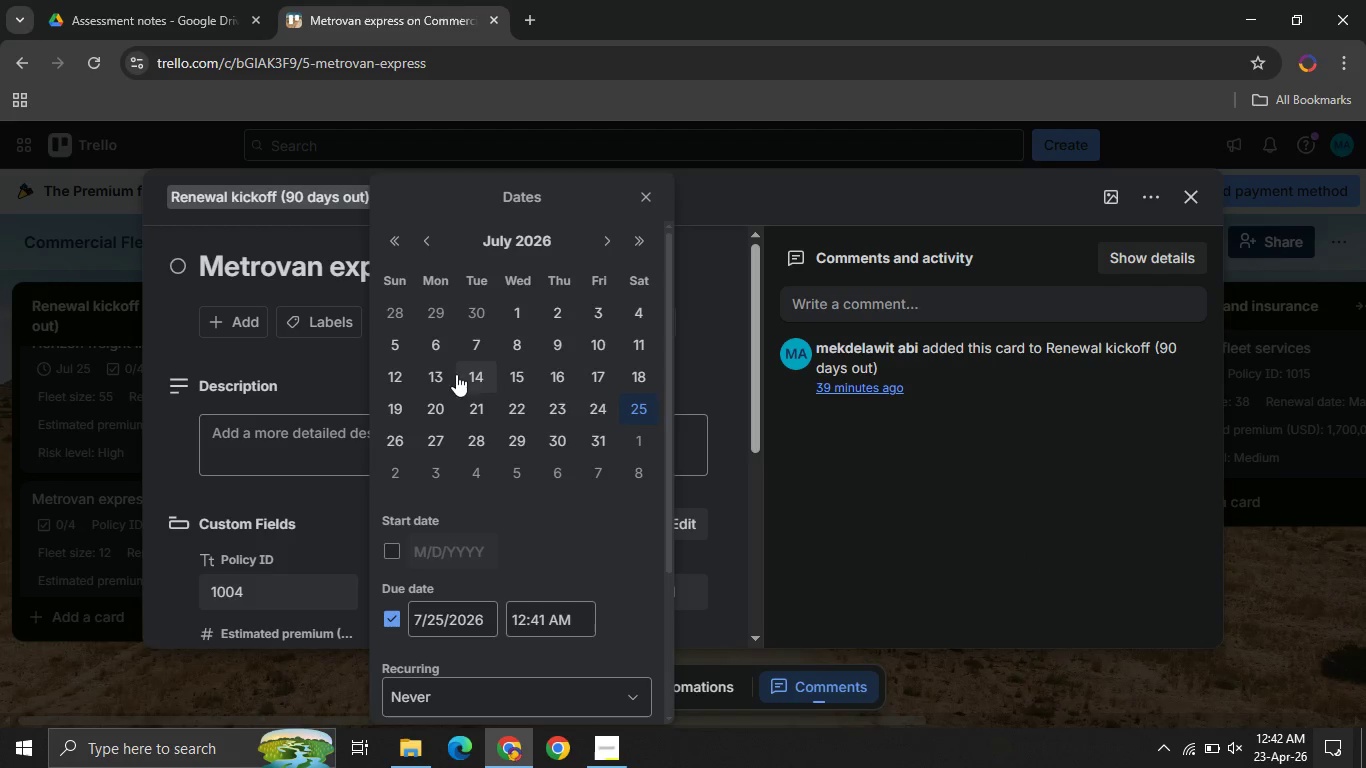 
left_click([507, 382])
 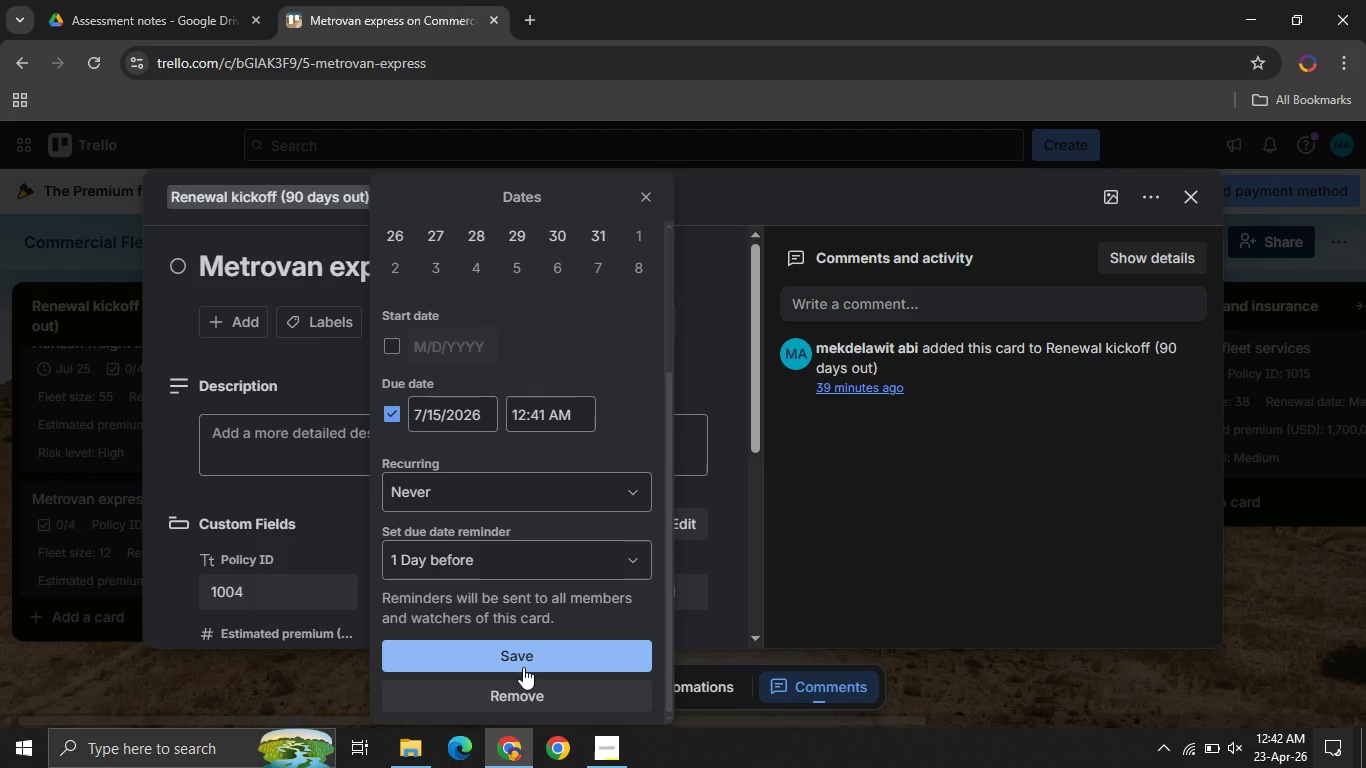 
left_click([523, 667])
 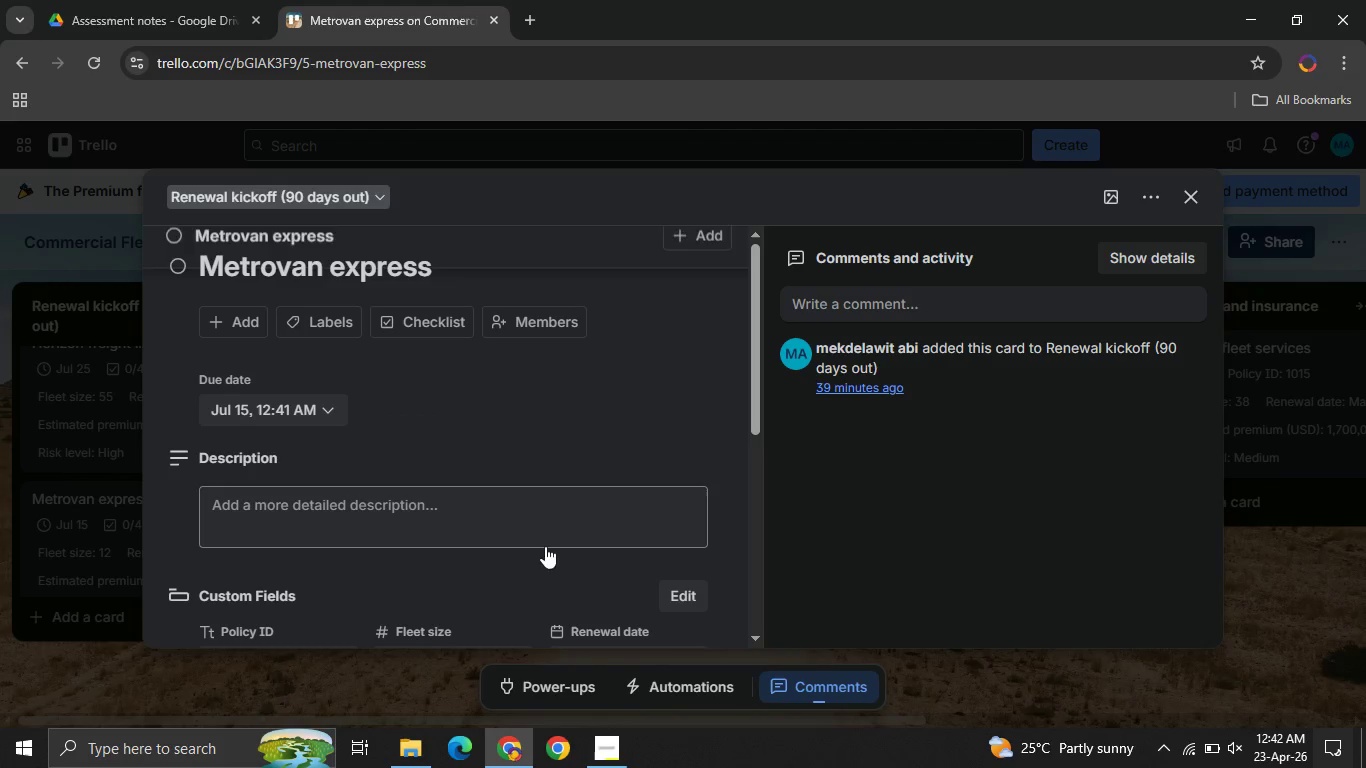 
left_click([256, 419])
 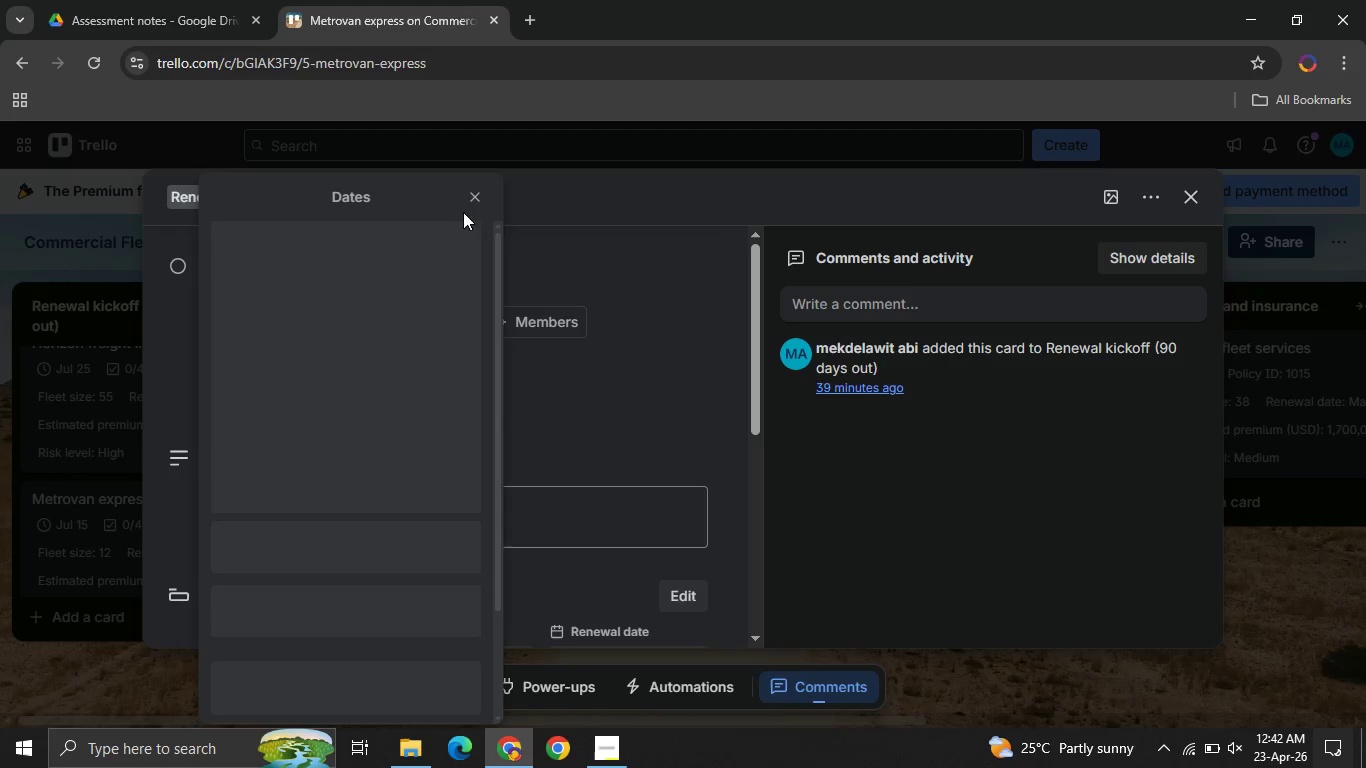 
mouse_move([314, 454])
 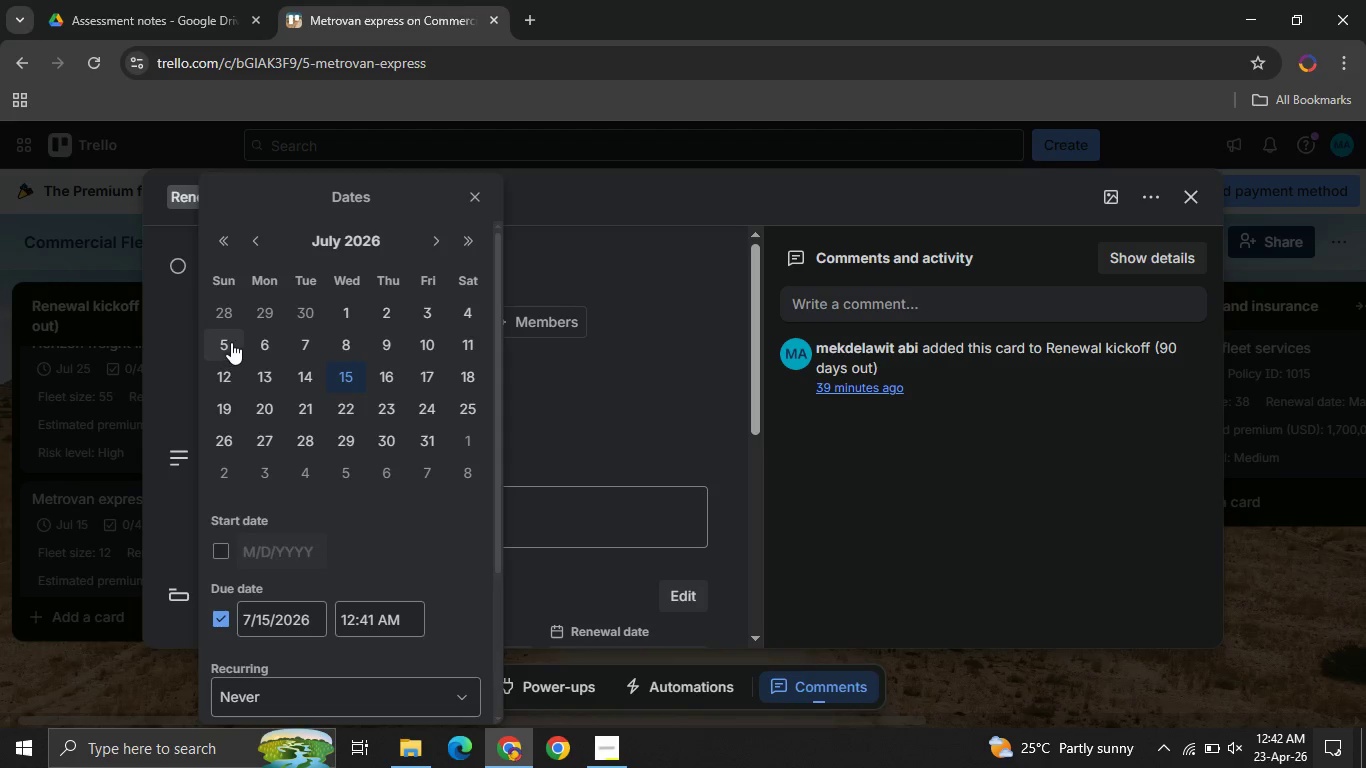 
left_click([231, 343])
 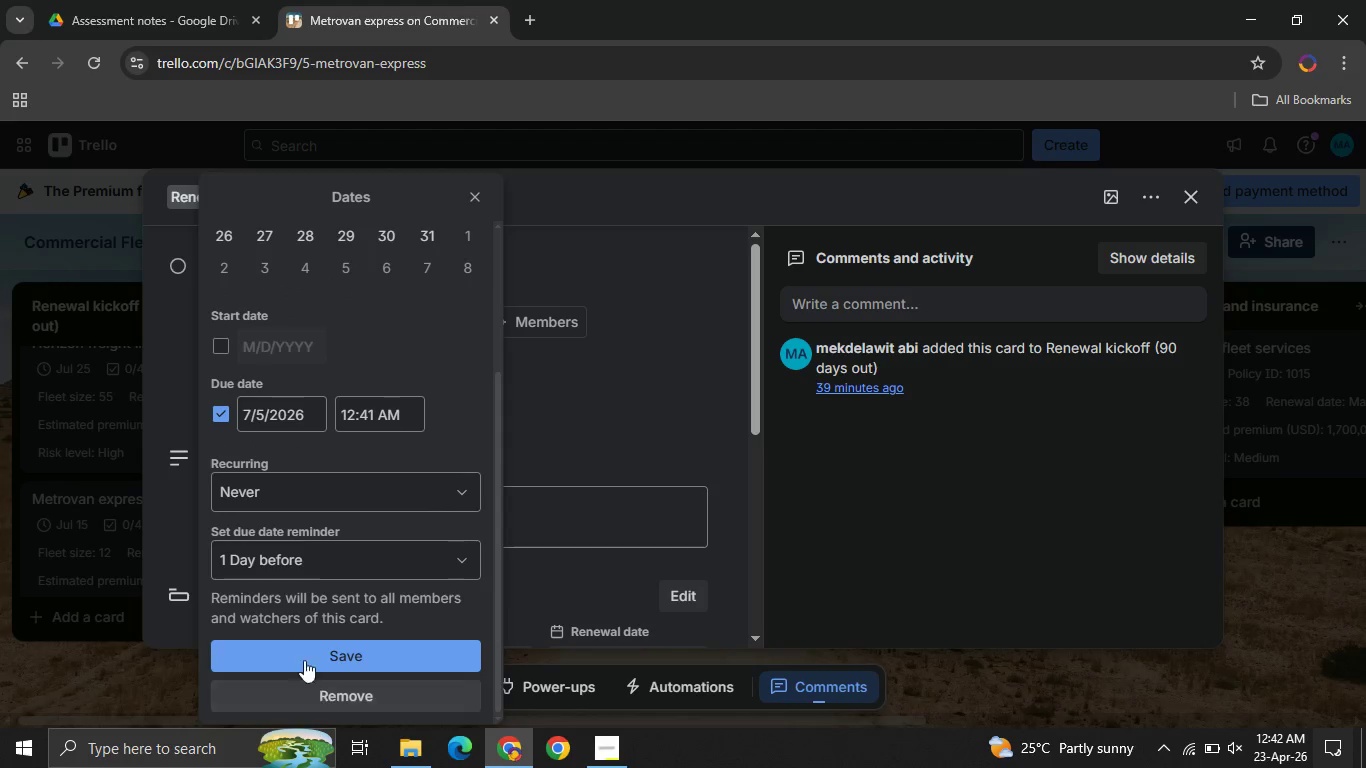 
left_click([294, 649])
 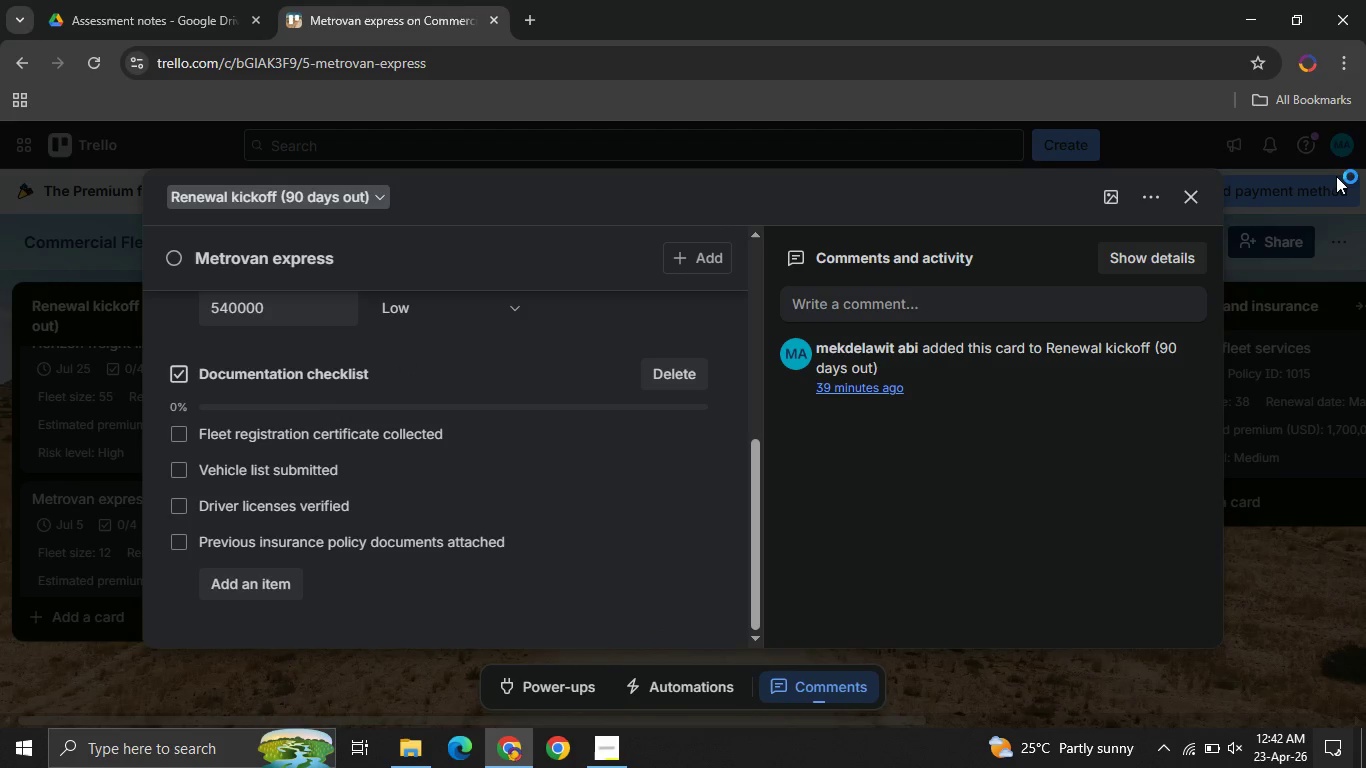 
left_click([1195, 200])
 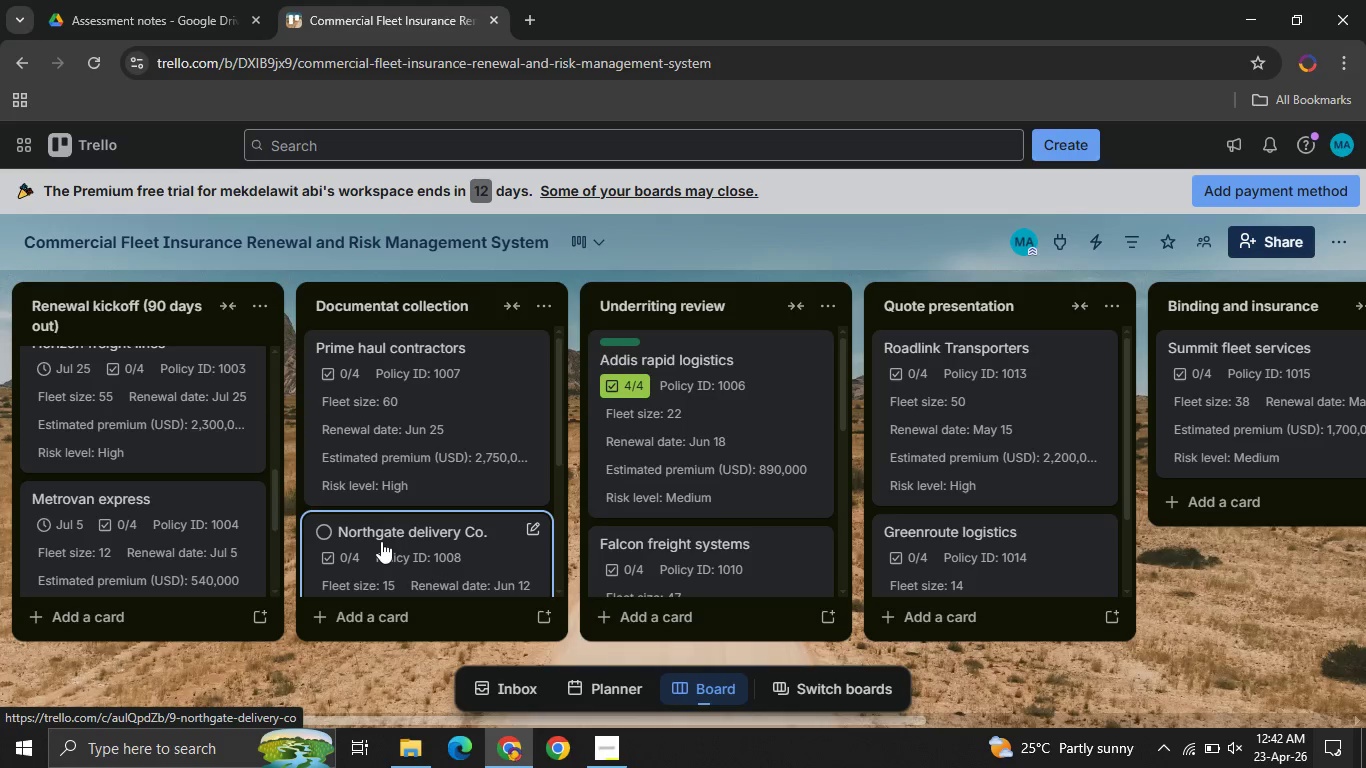 
left_click([381, 541])
 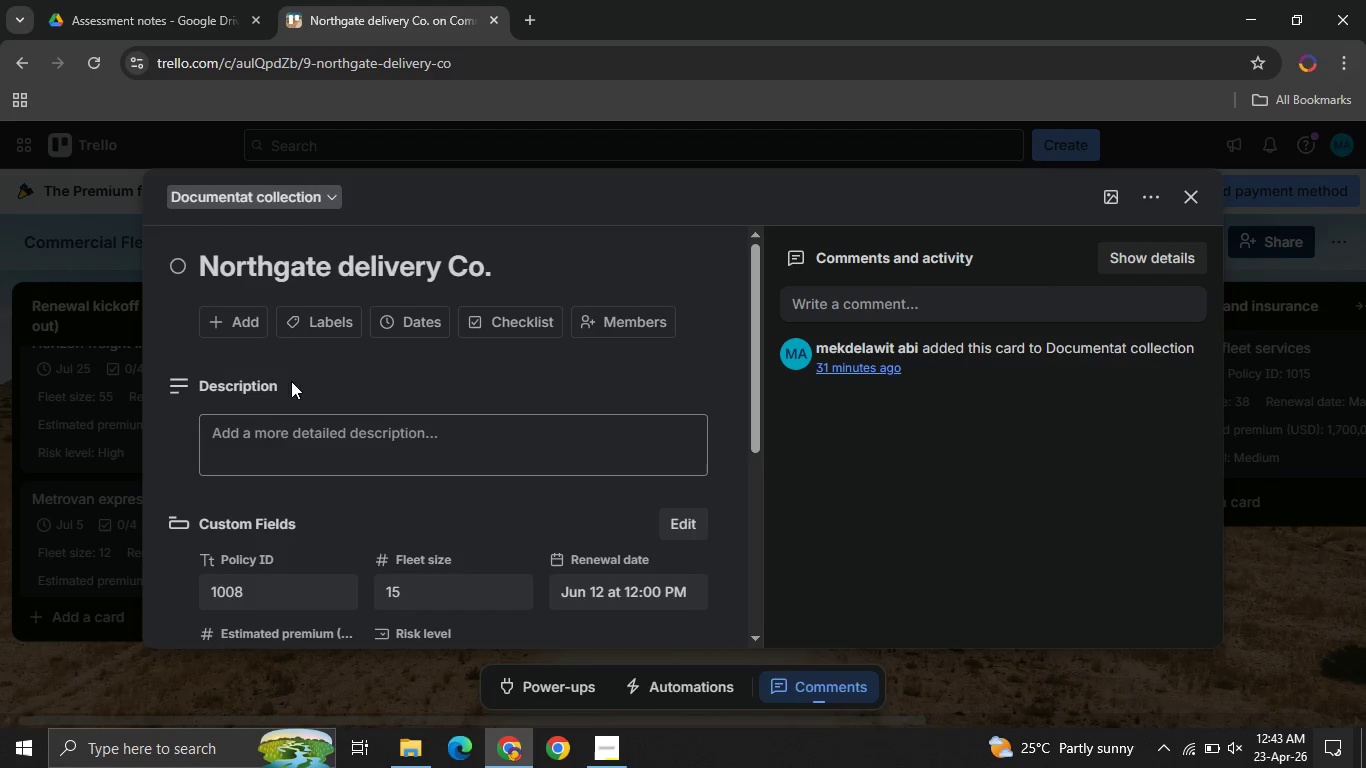 
left_click([414, 333])
 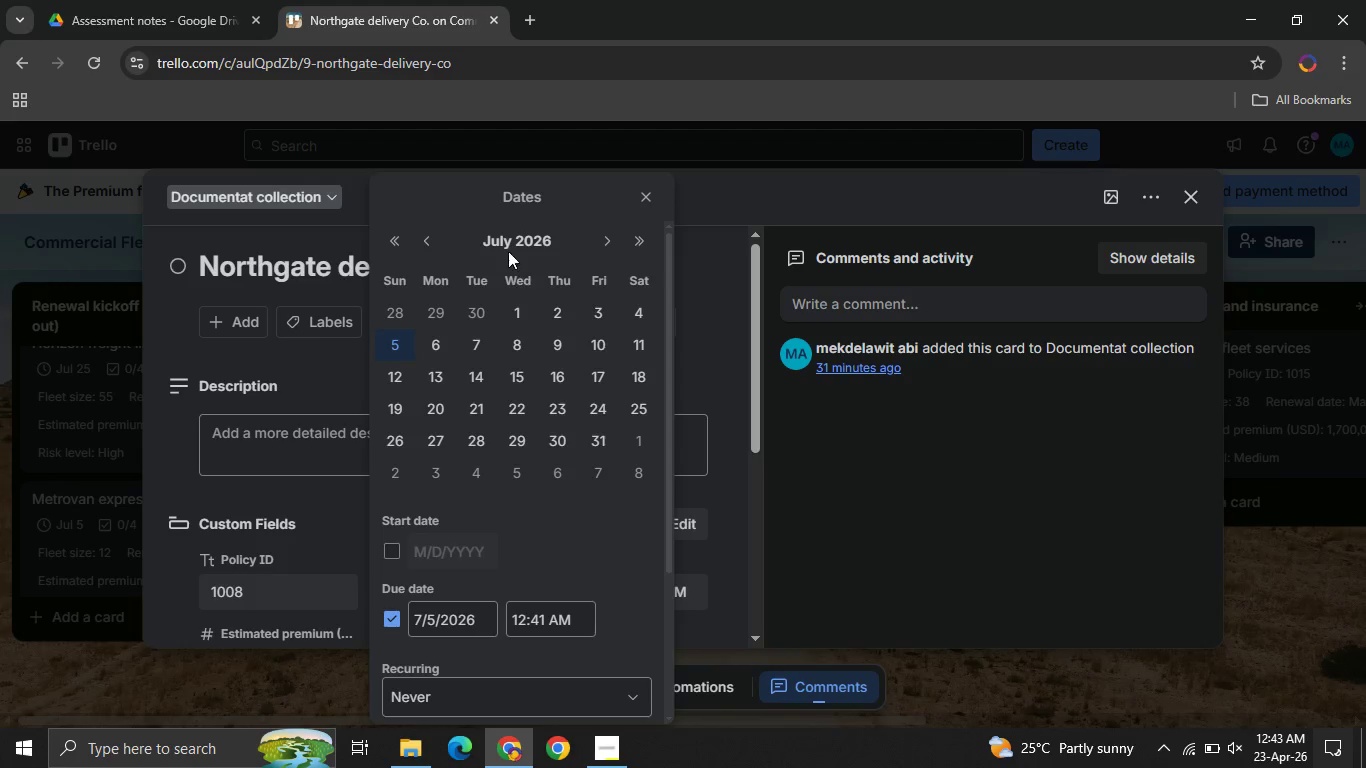 
left_click([433, 246])
 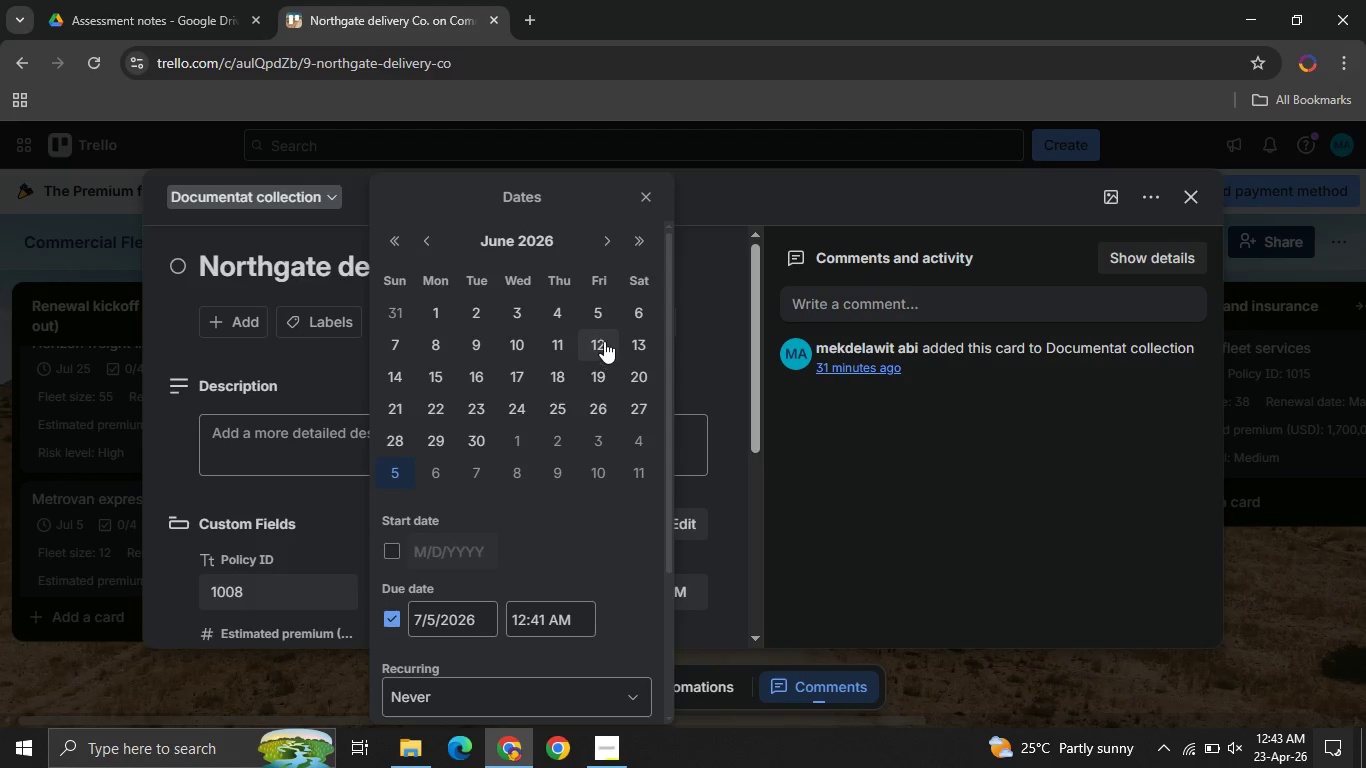 
left_click([601, 339])
 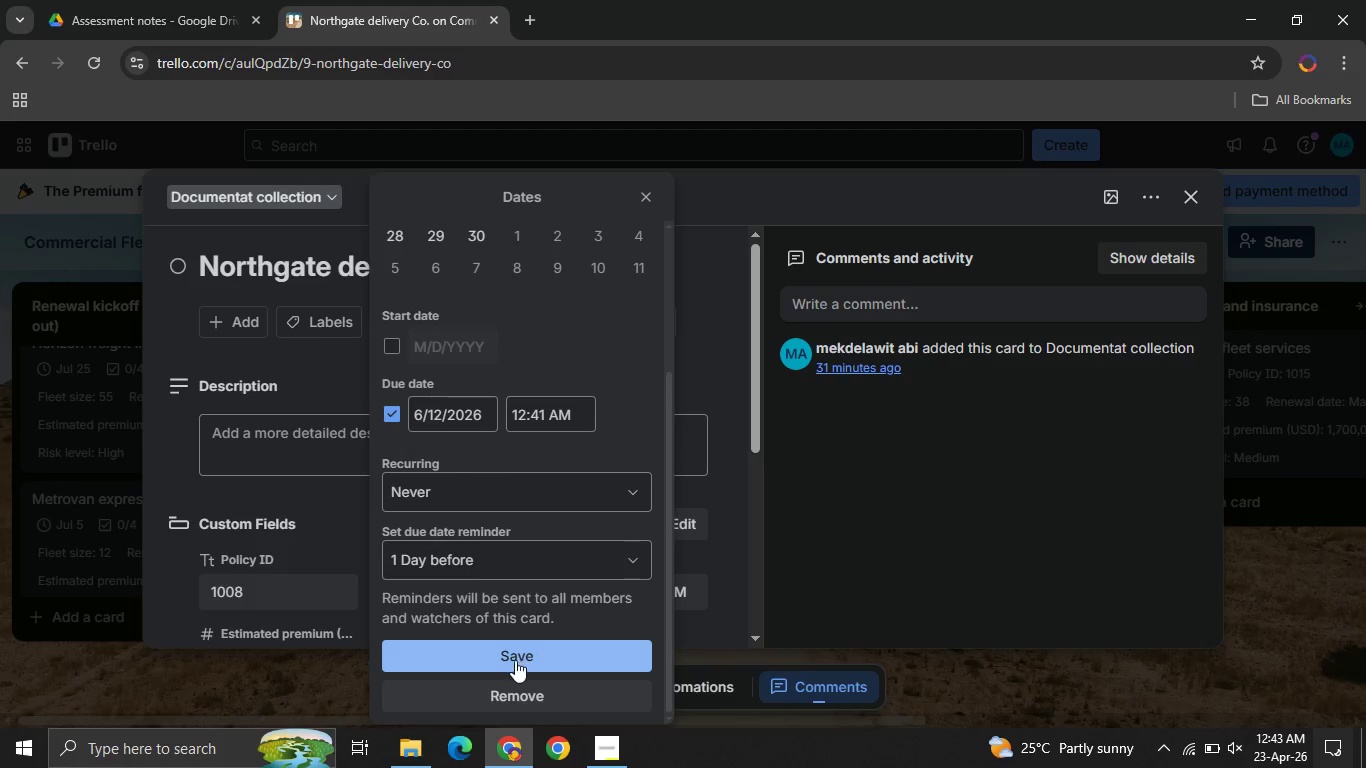 
left_click([512, 656])
 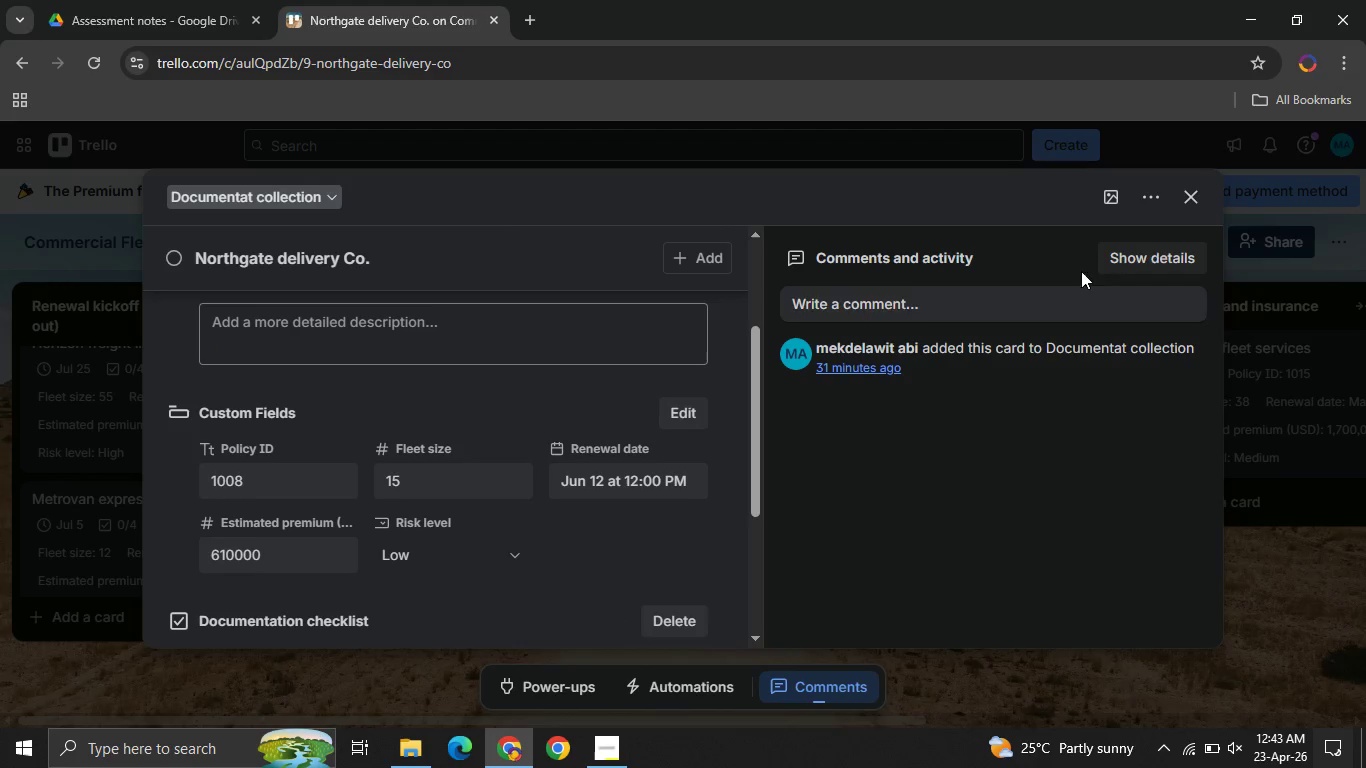 
left_click([1180, 197])
 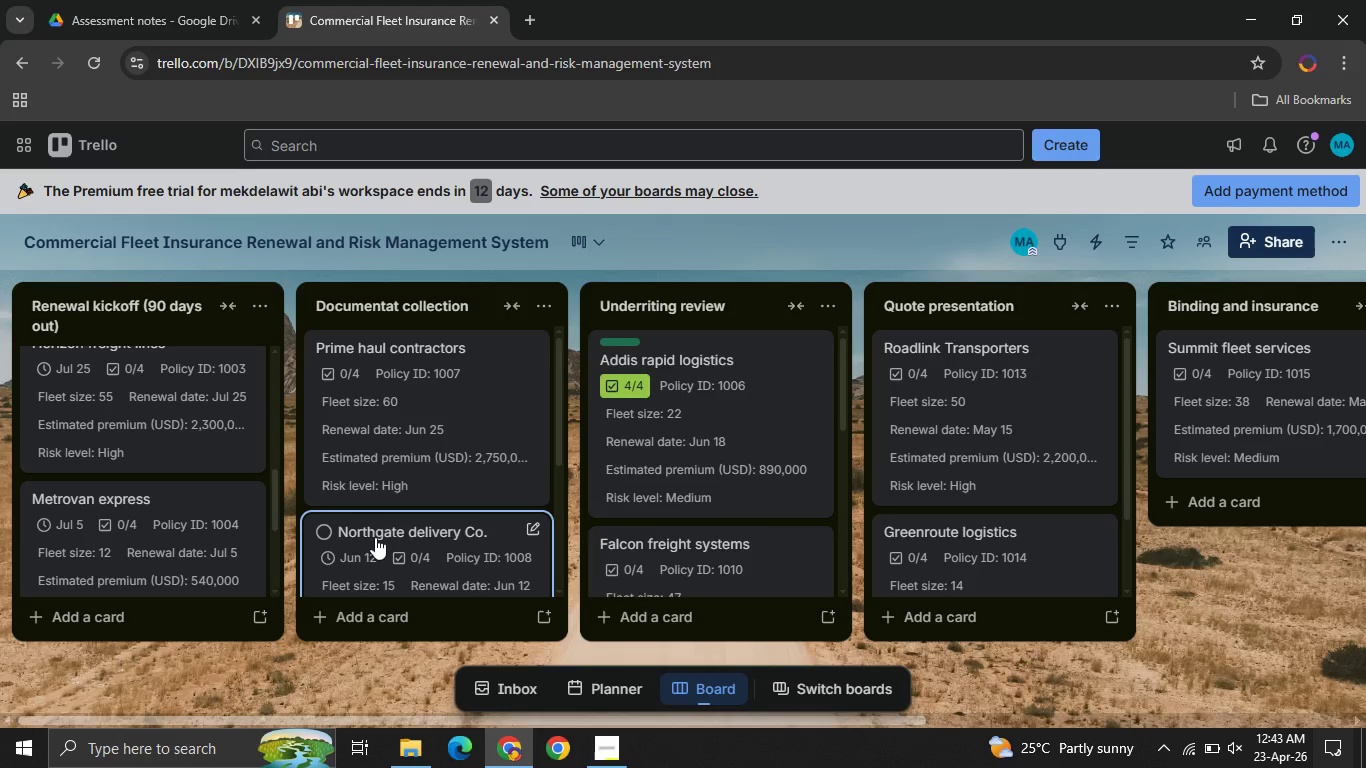 
mouse_move([402, 533])
 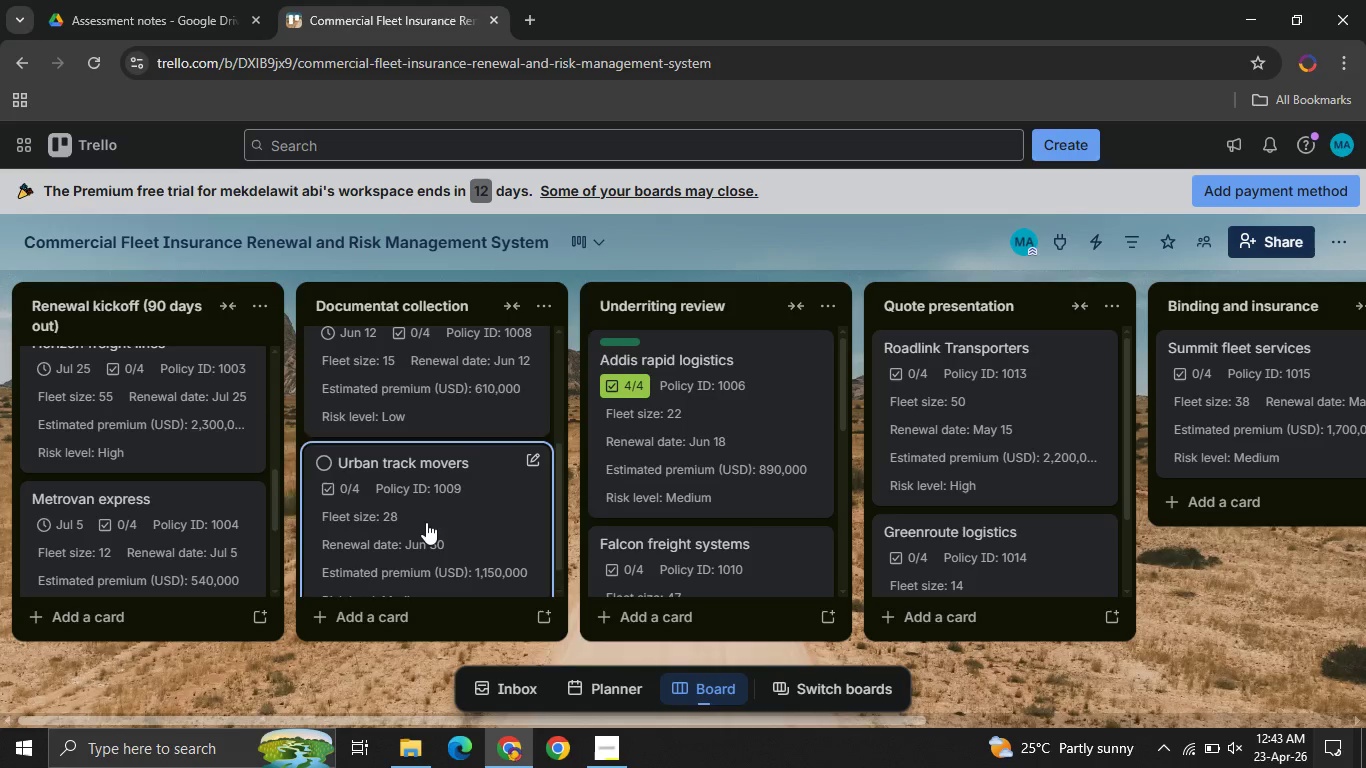 
left_click([426, 522])
 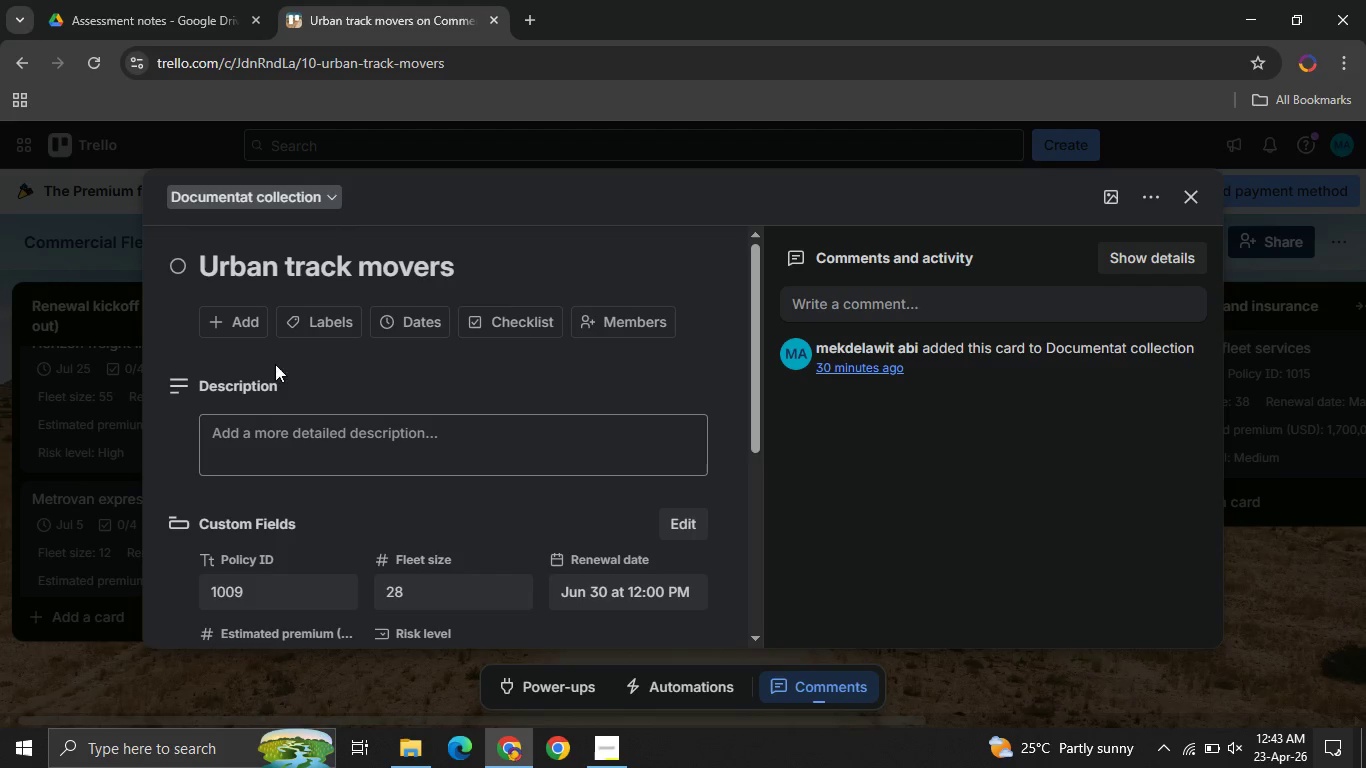 
left_click([427, 320])
 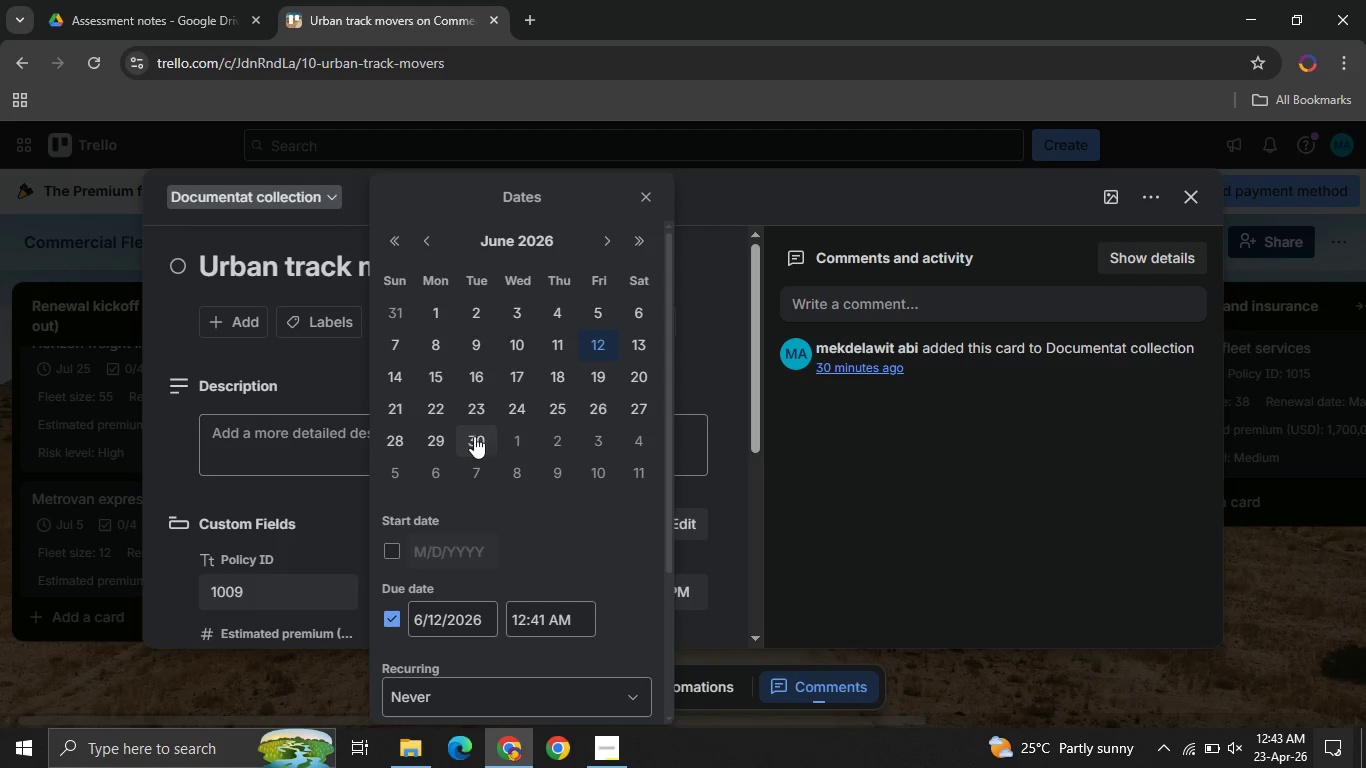 
left_click([470, 436])
 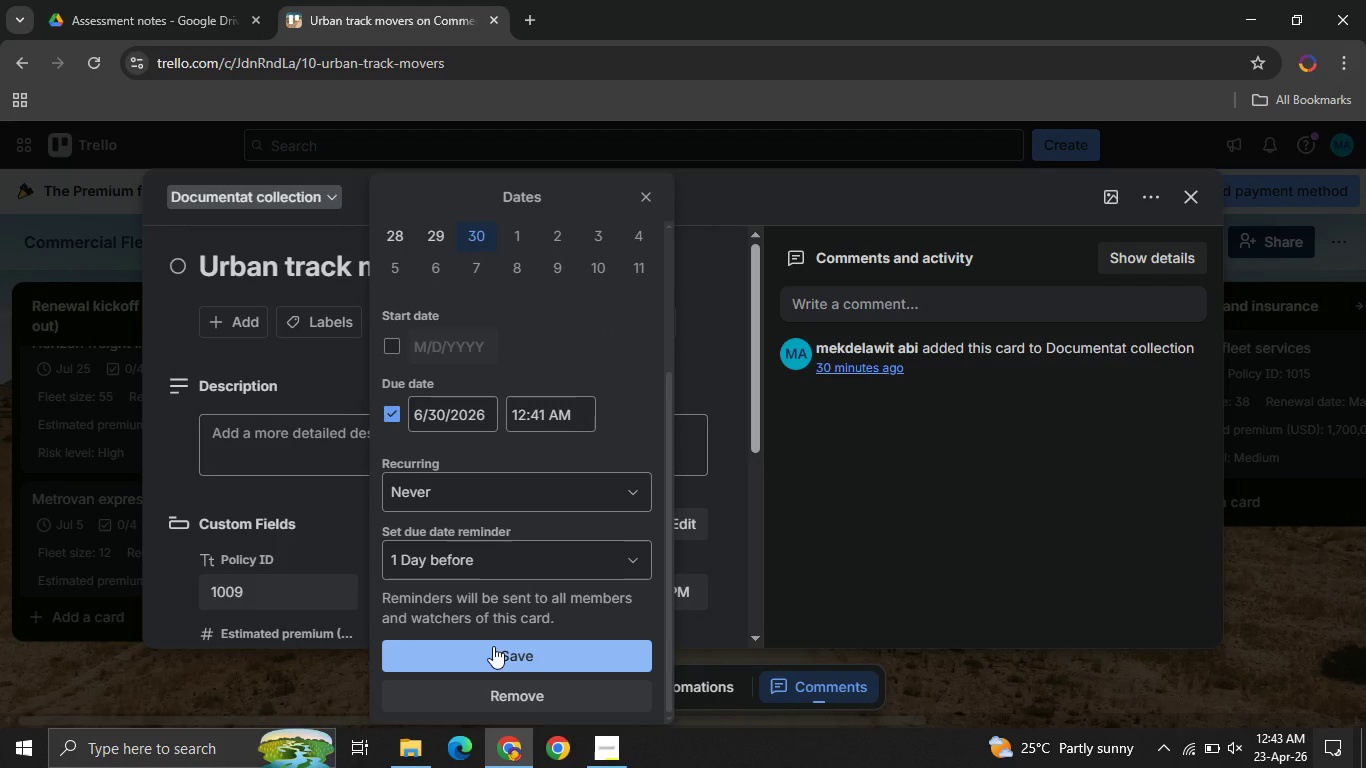 
left_click([493, 646])
 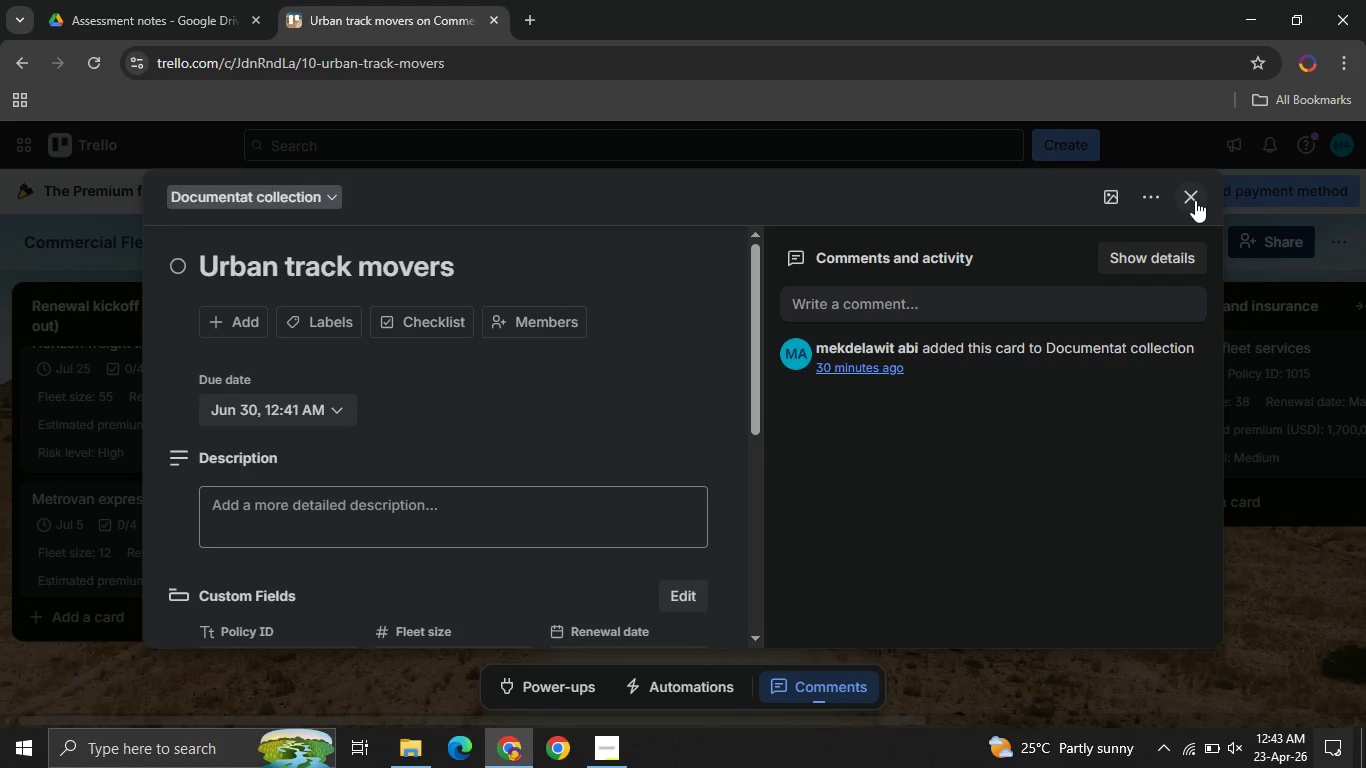 
left_click([1195, 200])
 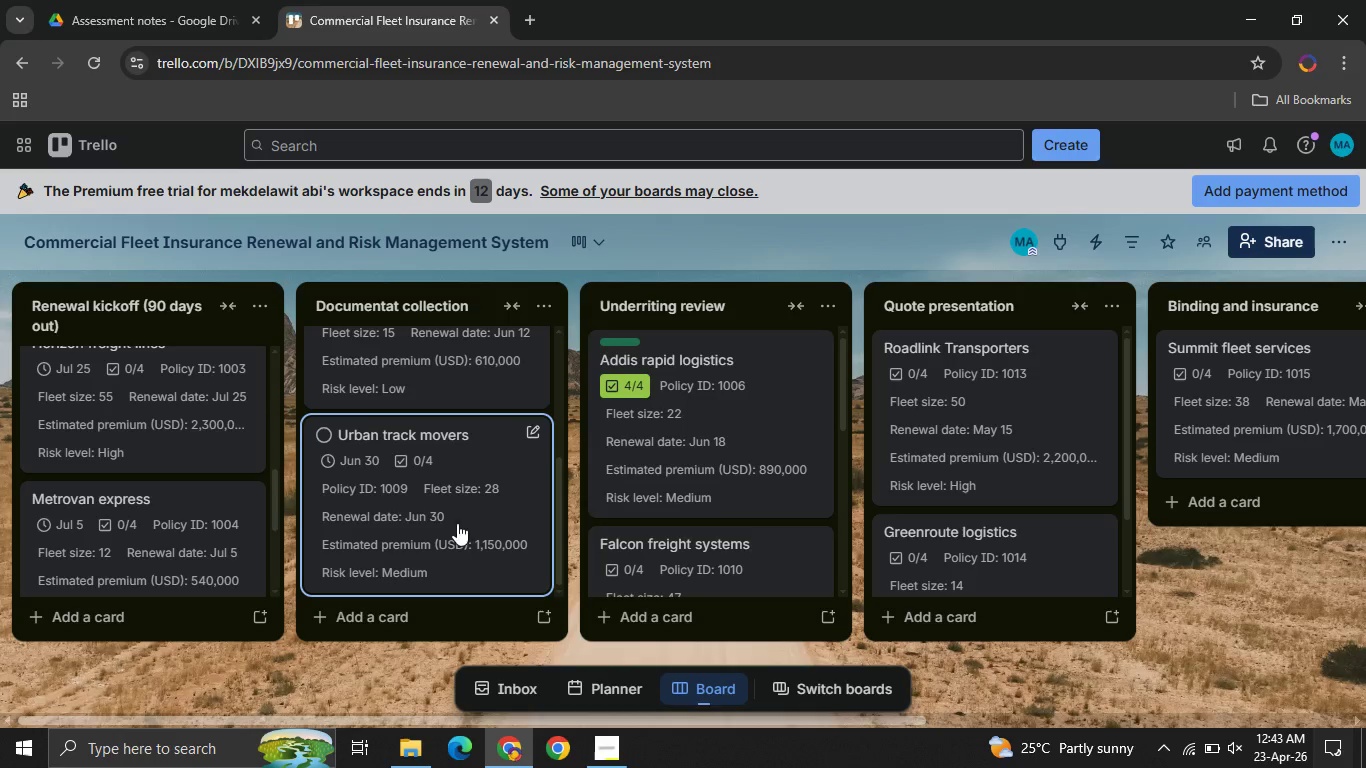 
left_click([471, 494])
 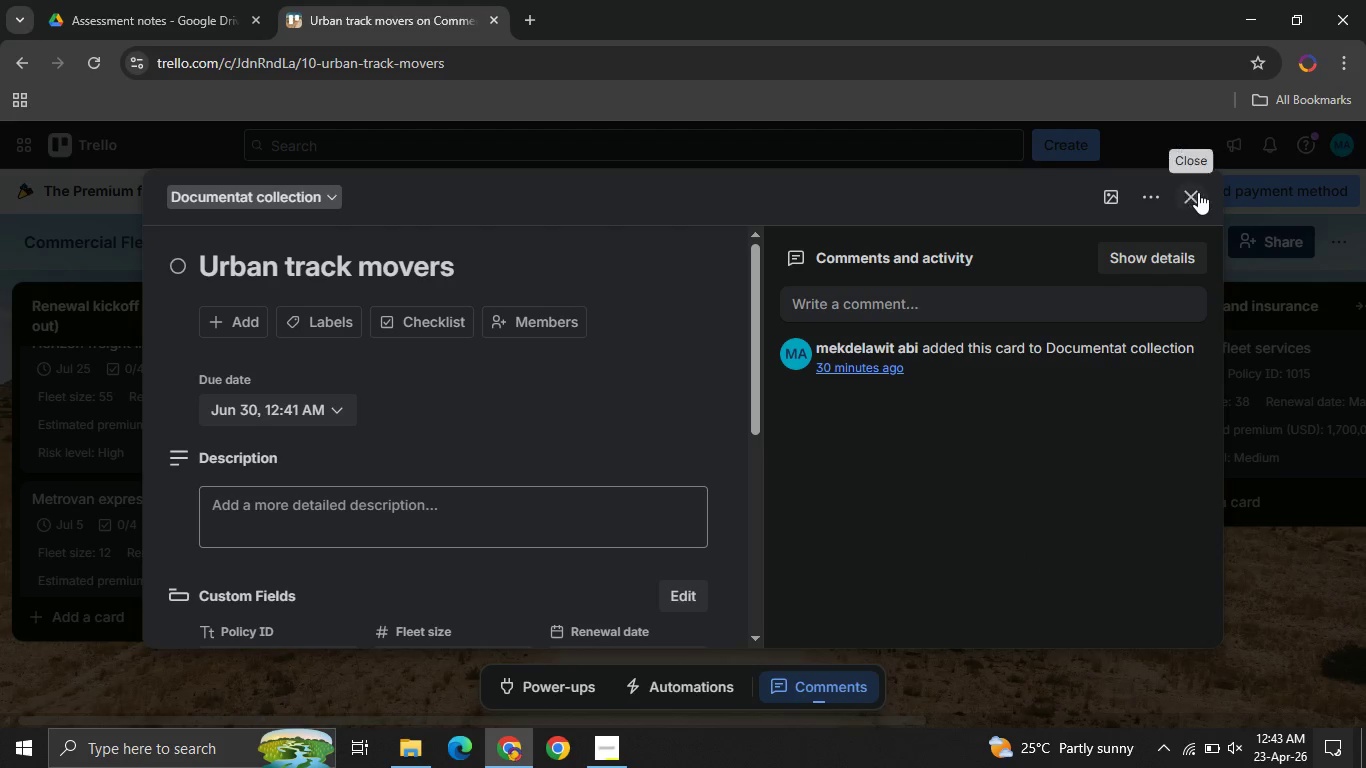 
left_click([1200, 188])
 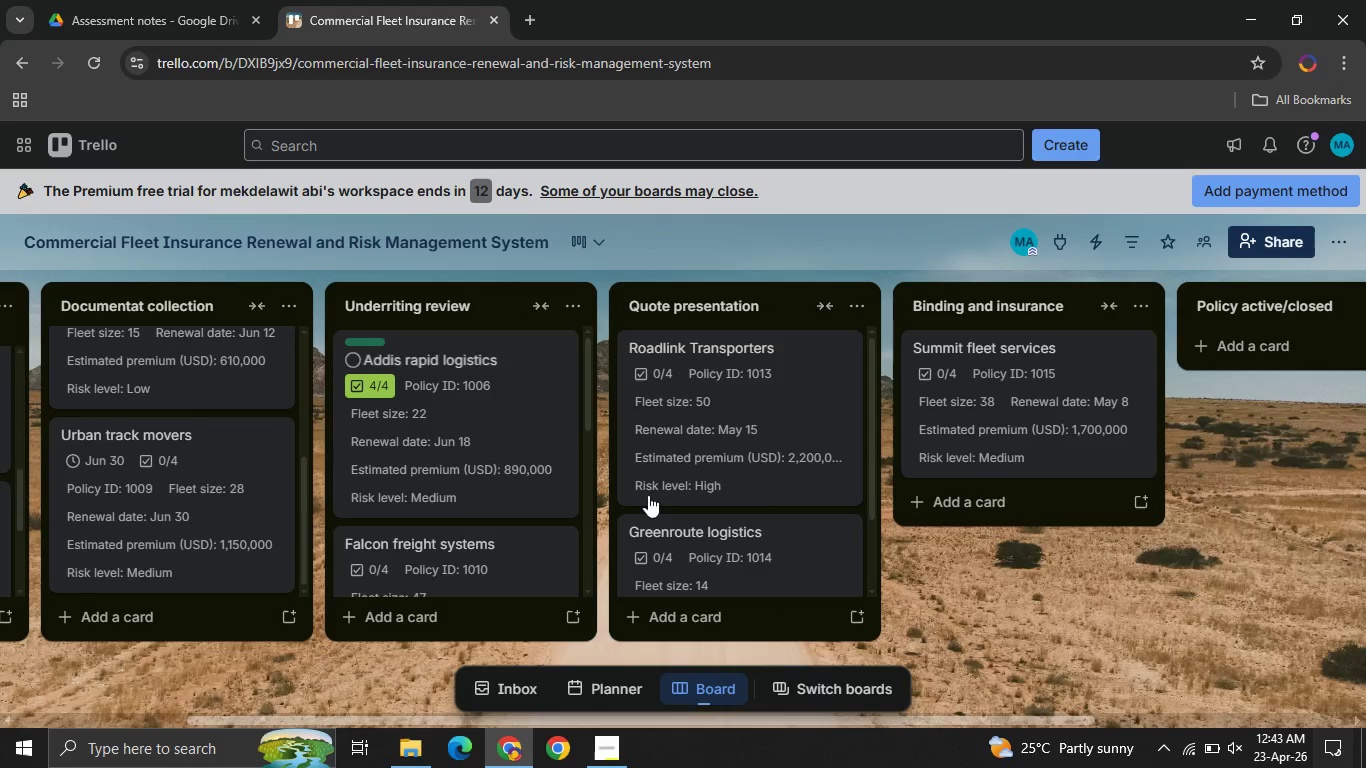 
left_click([505, 453])
 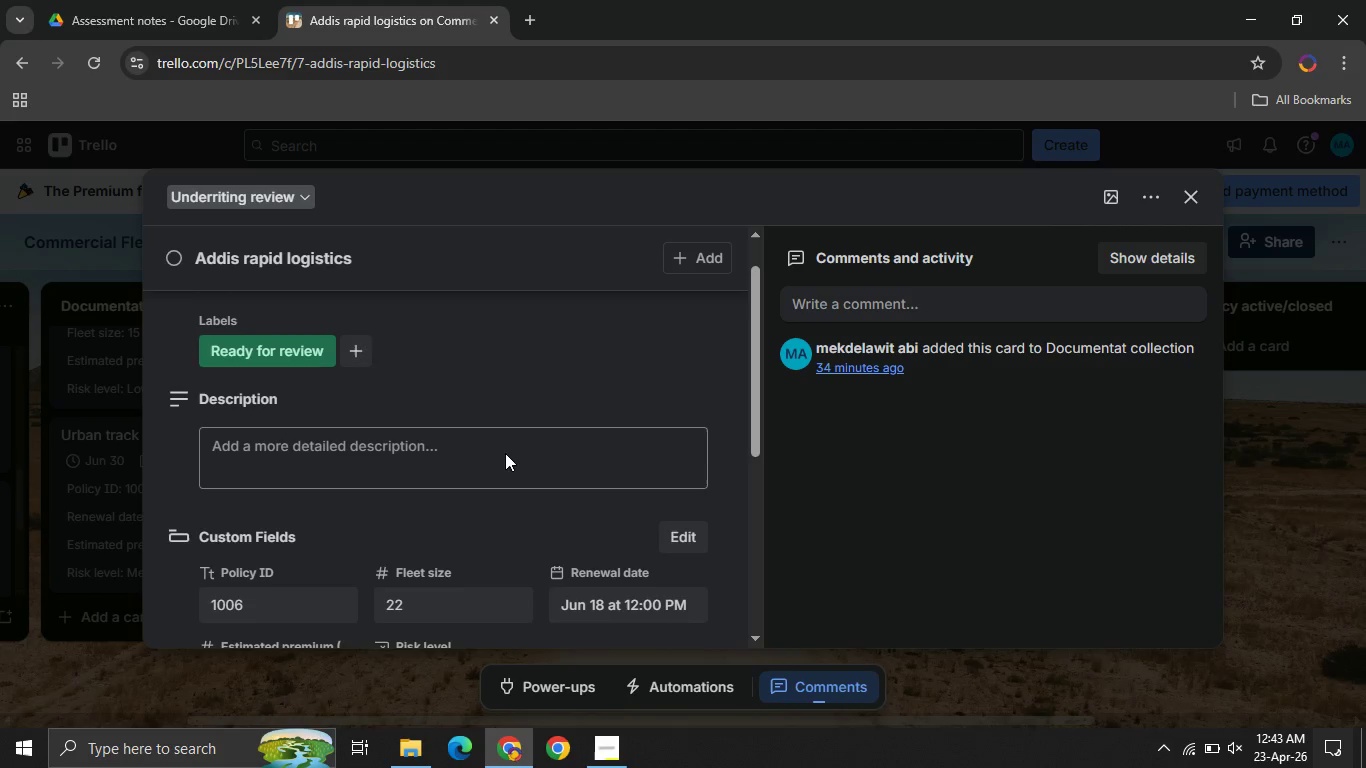 
wait(6.25)
 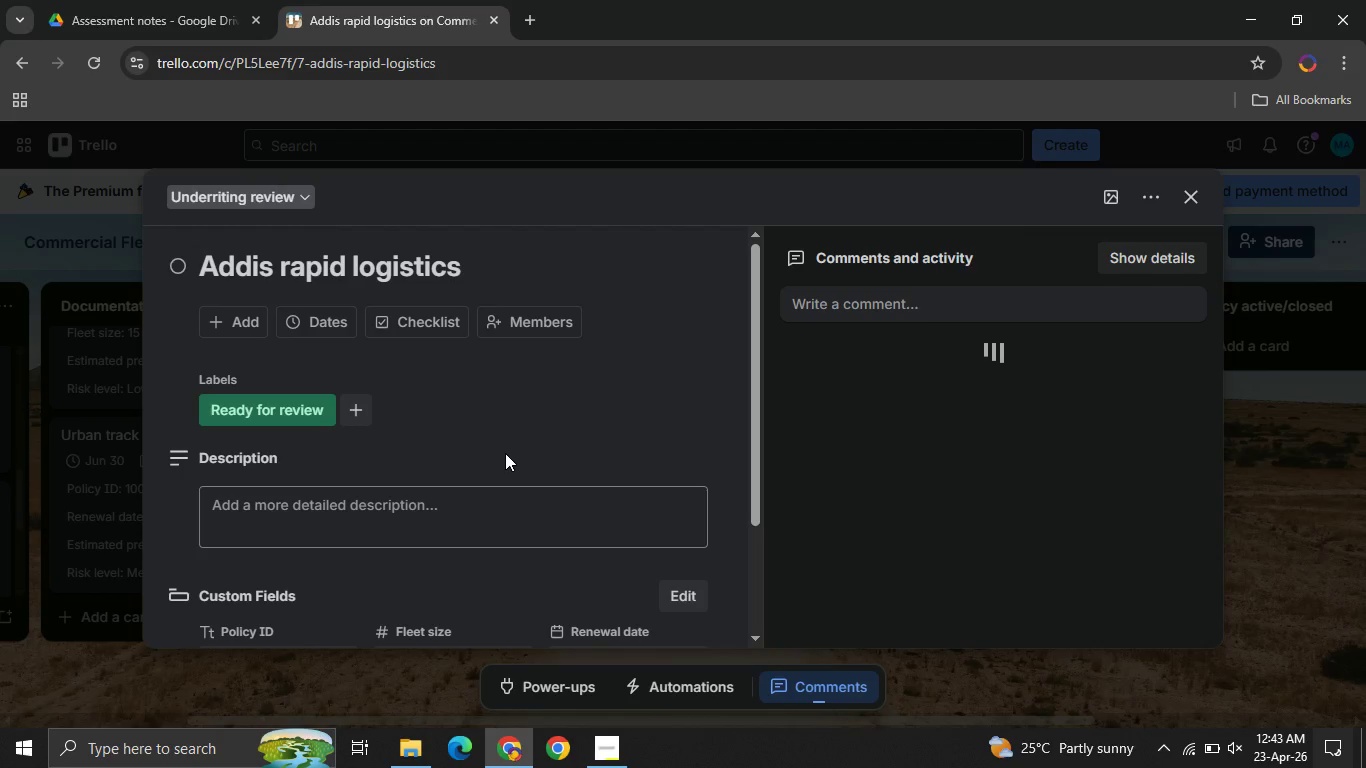 
left_click([318, 281])
 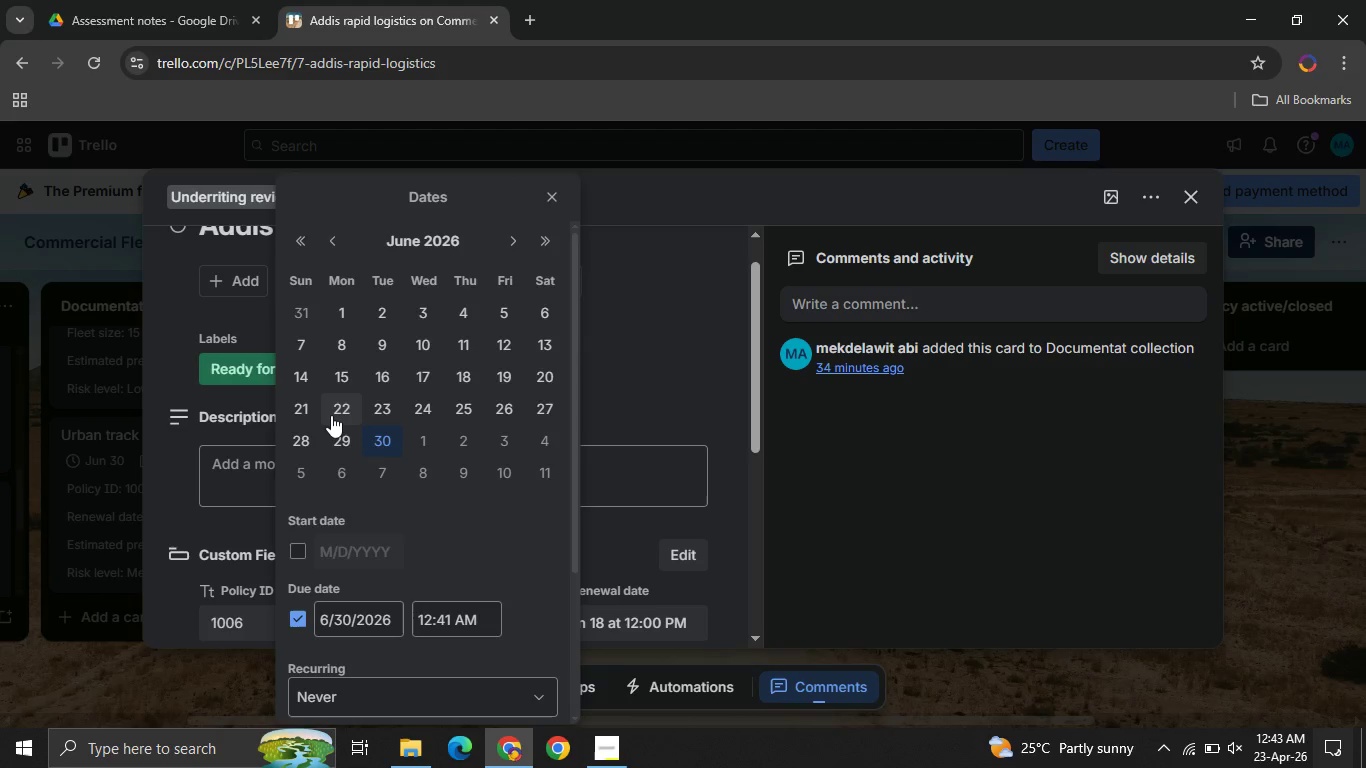 
wait(6.16)
 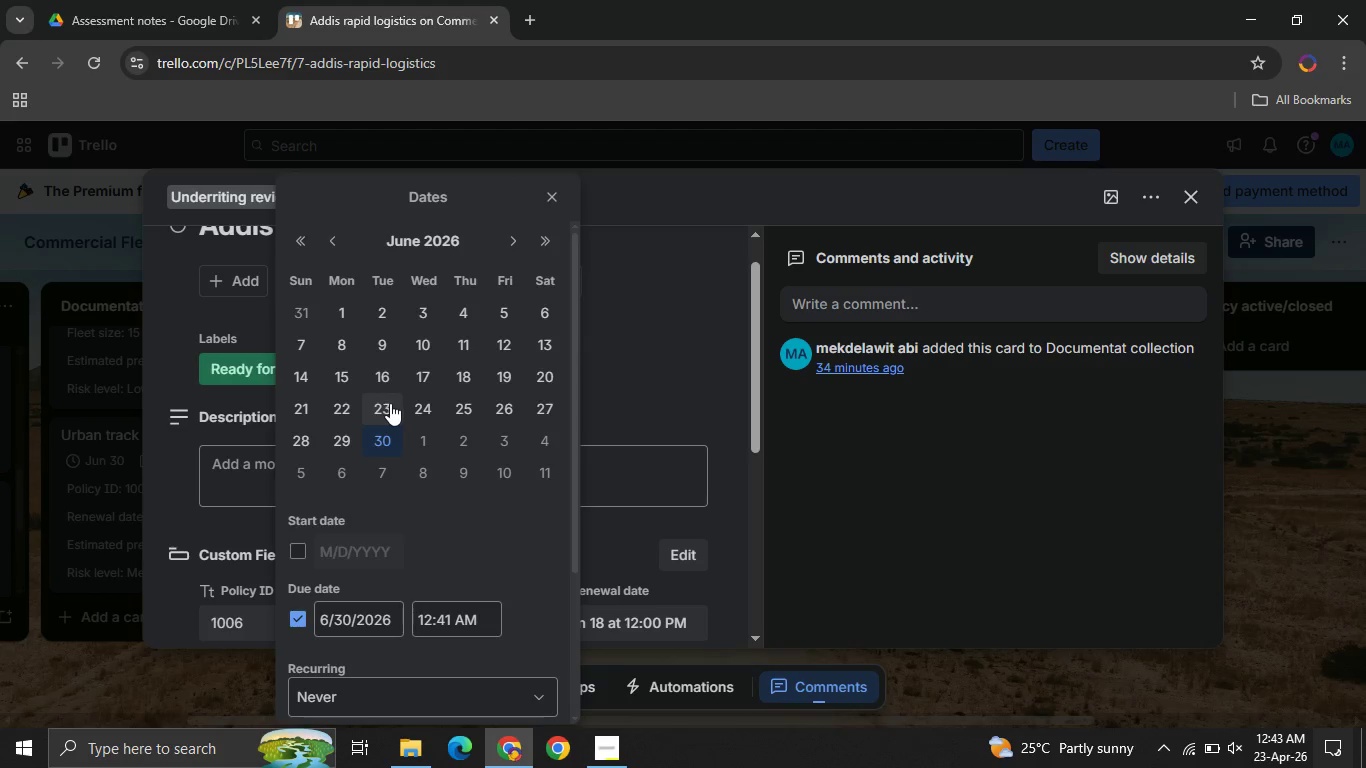 
left_click([471, 370])
 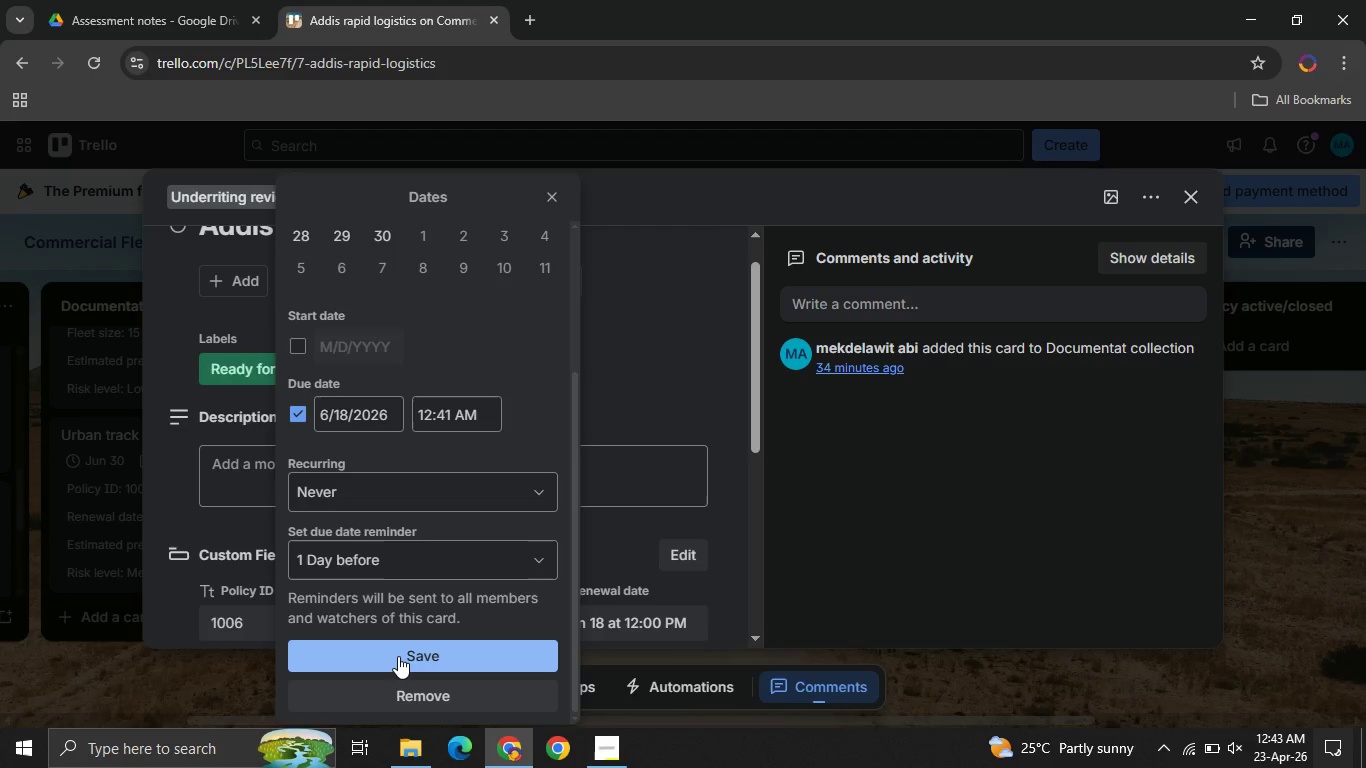 
left_click([398, 656])
 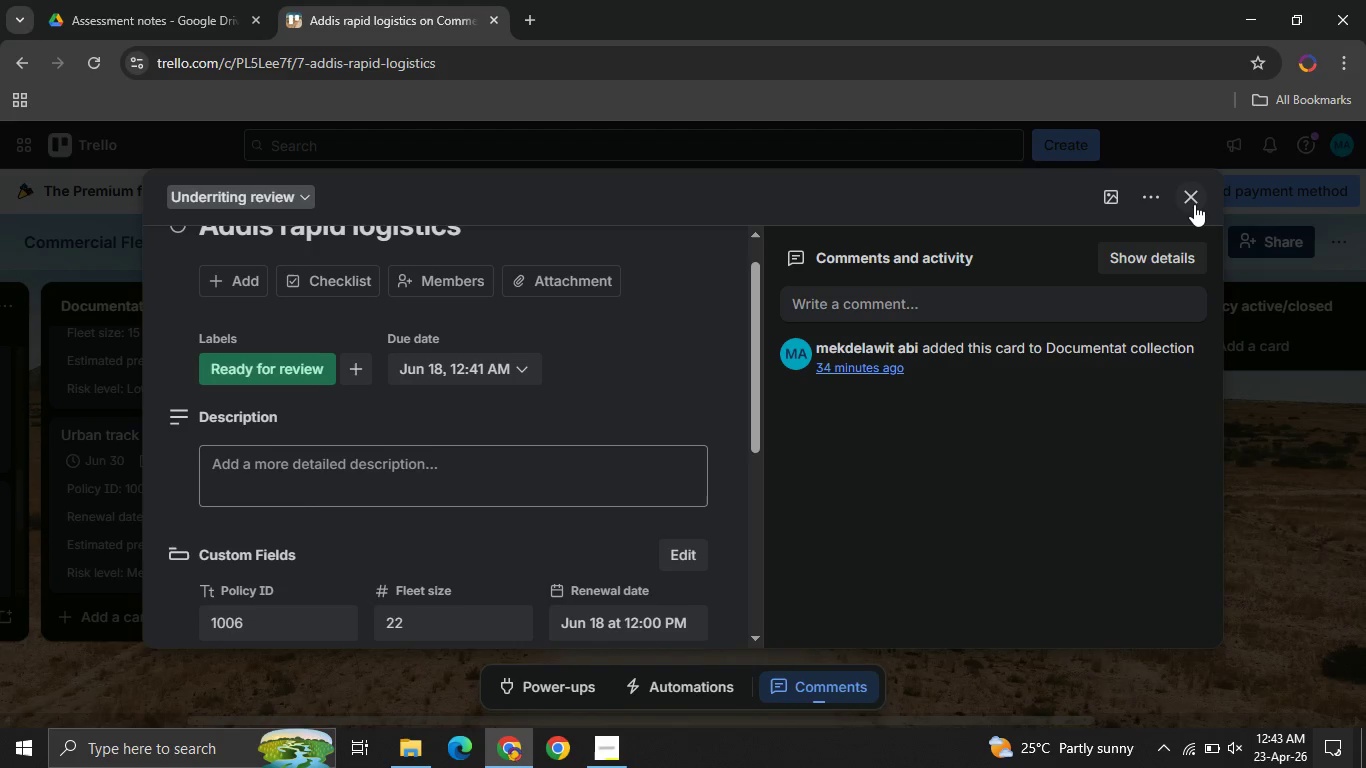 
left_click([1194, 204])
 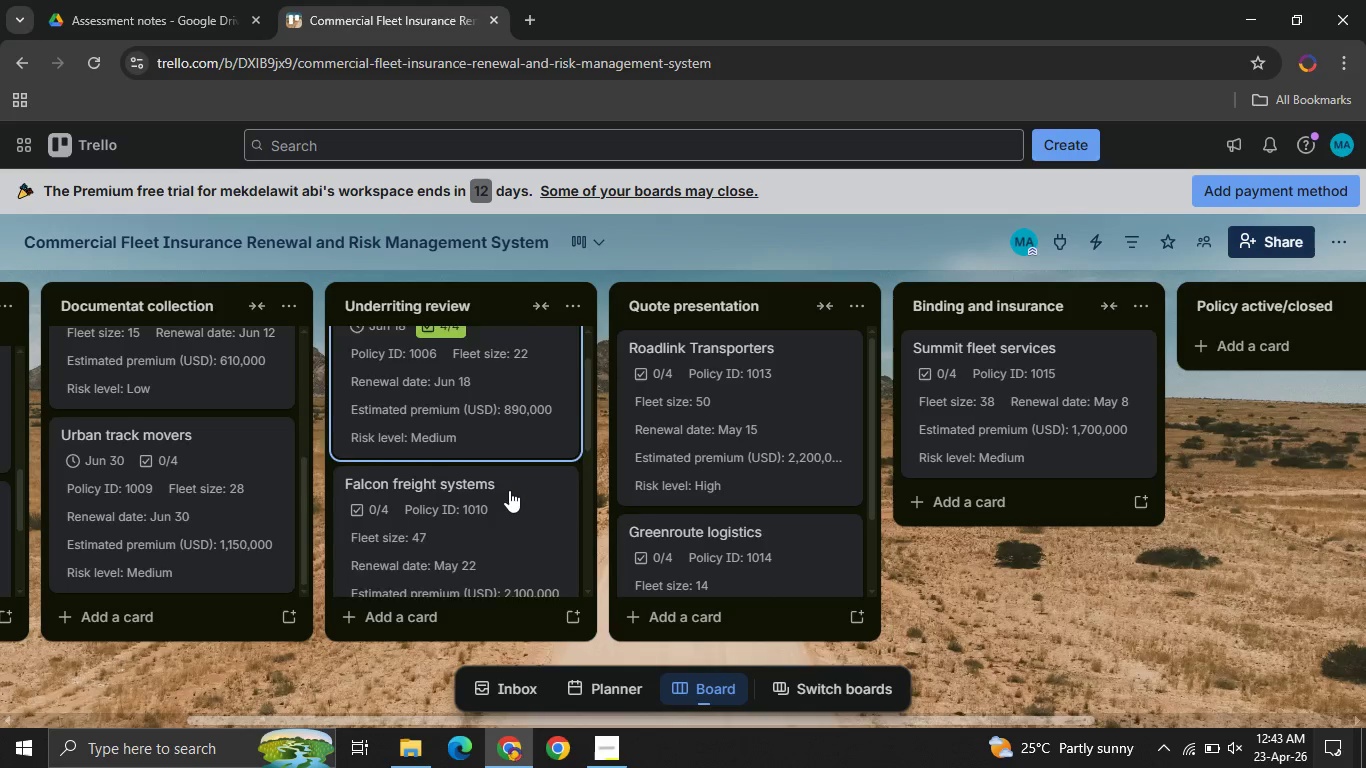 
left_click([509, 490])
 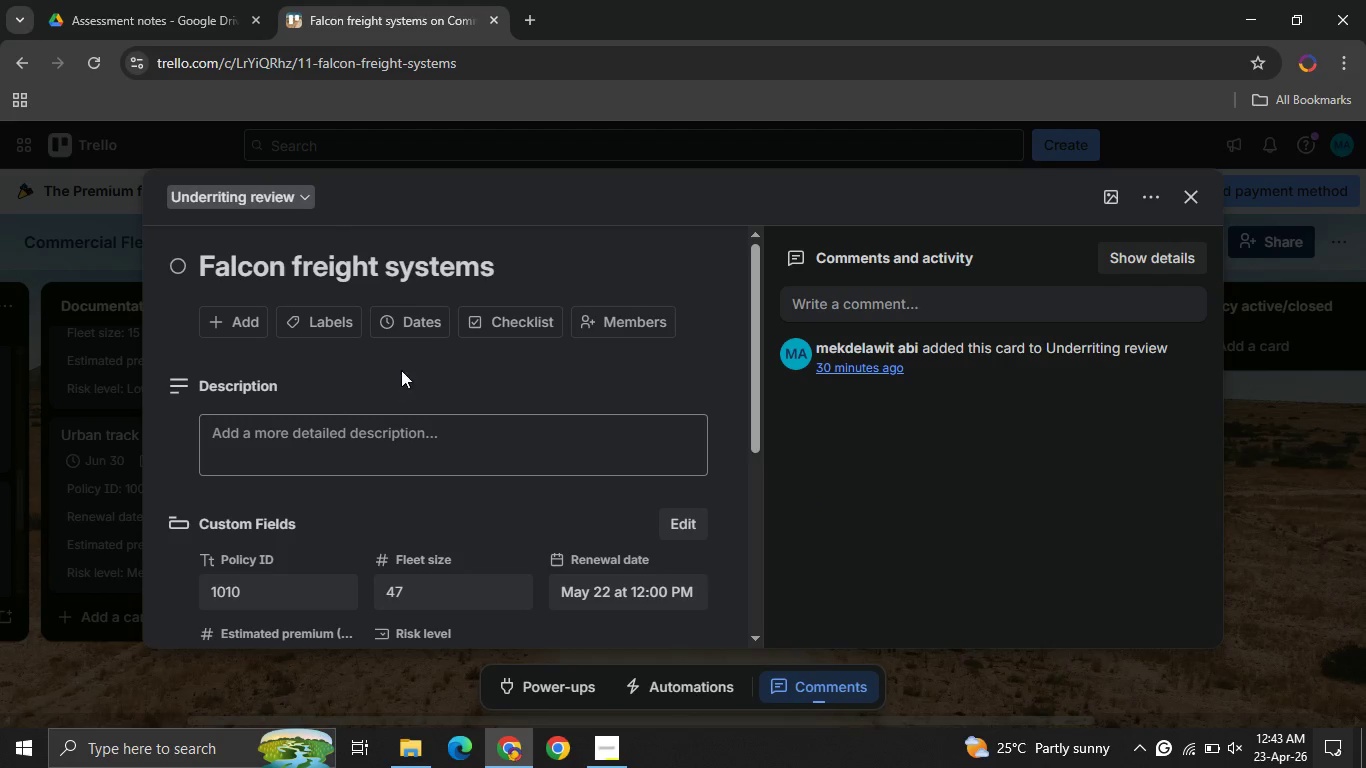 
wait(5.11)
 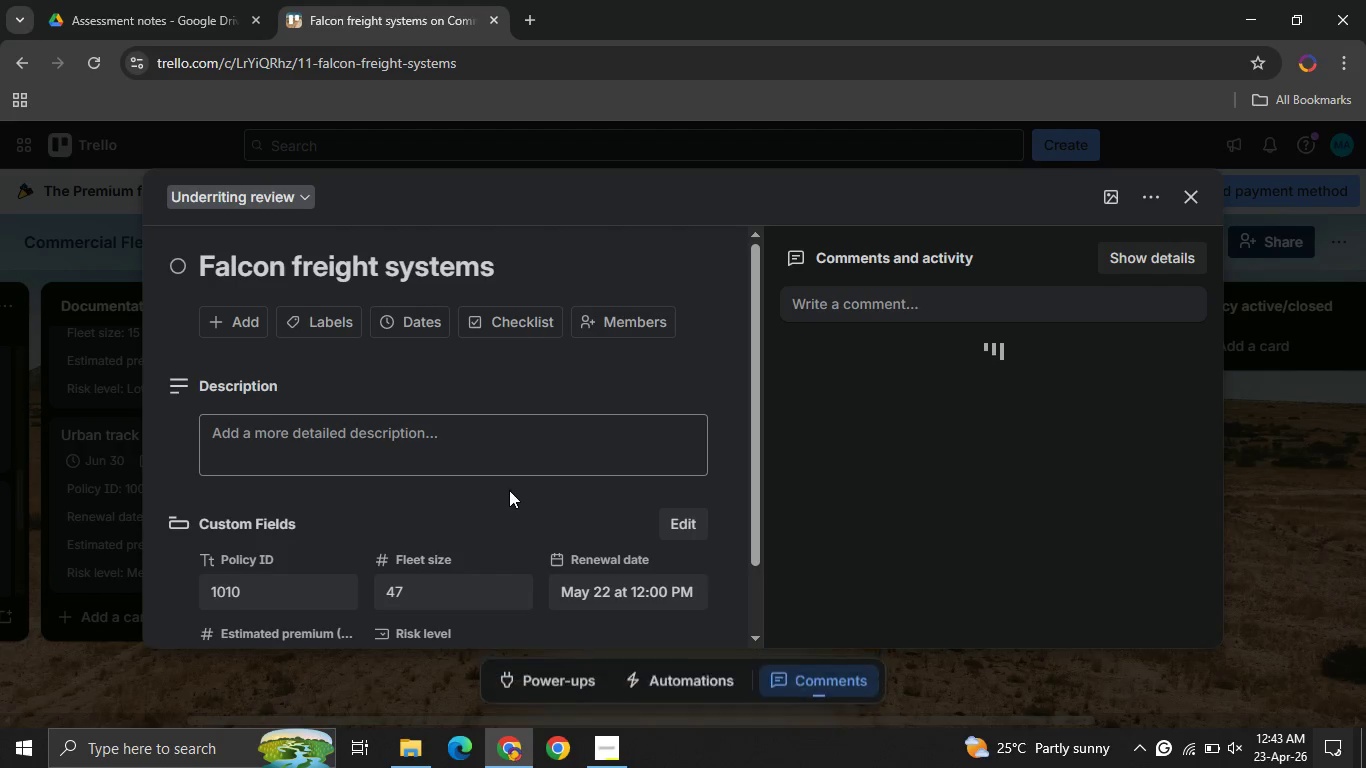 
left_click([411, 321])
 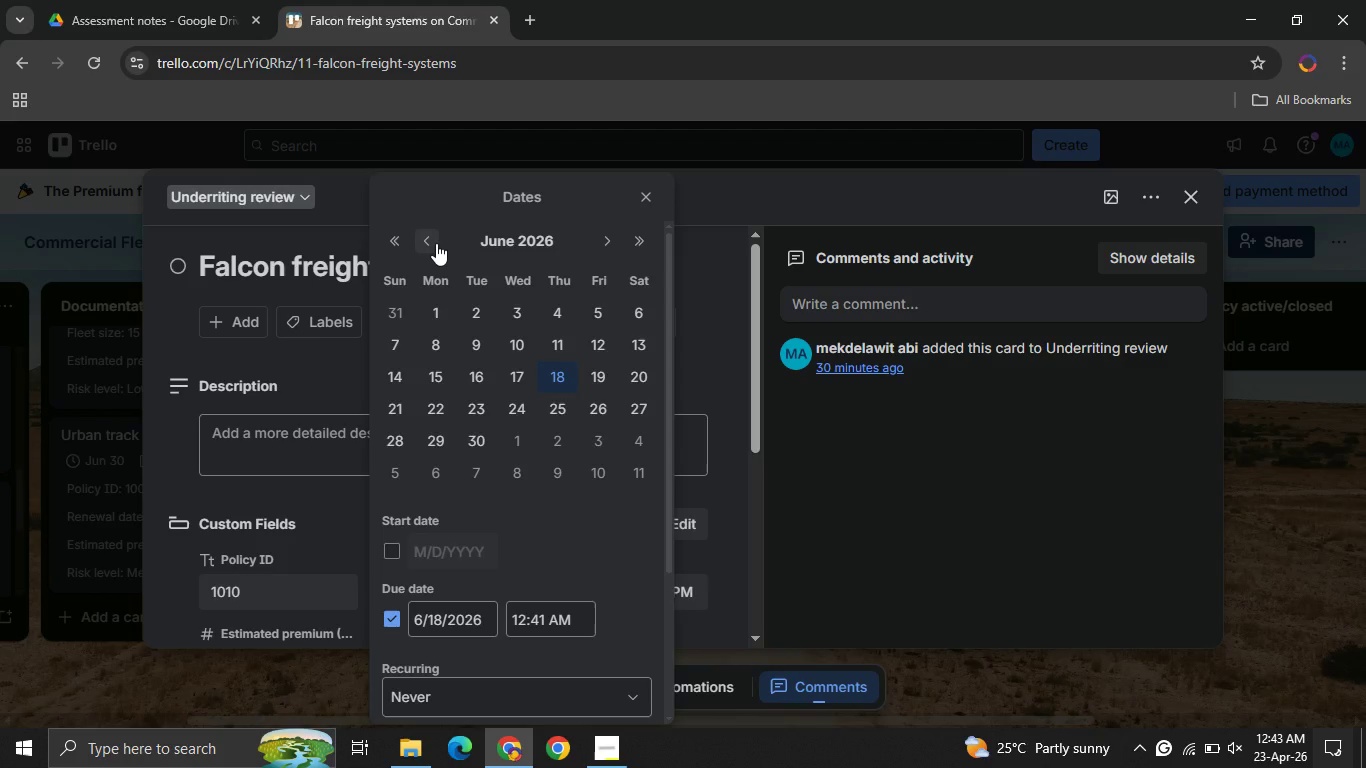 
left_click([436, 243])
 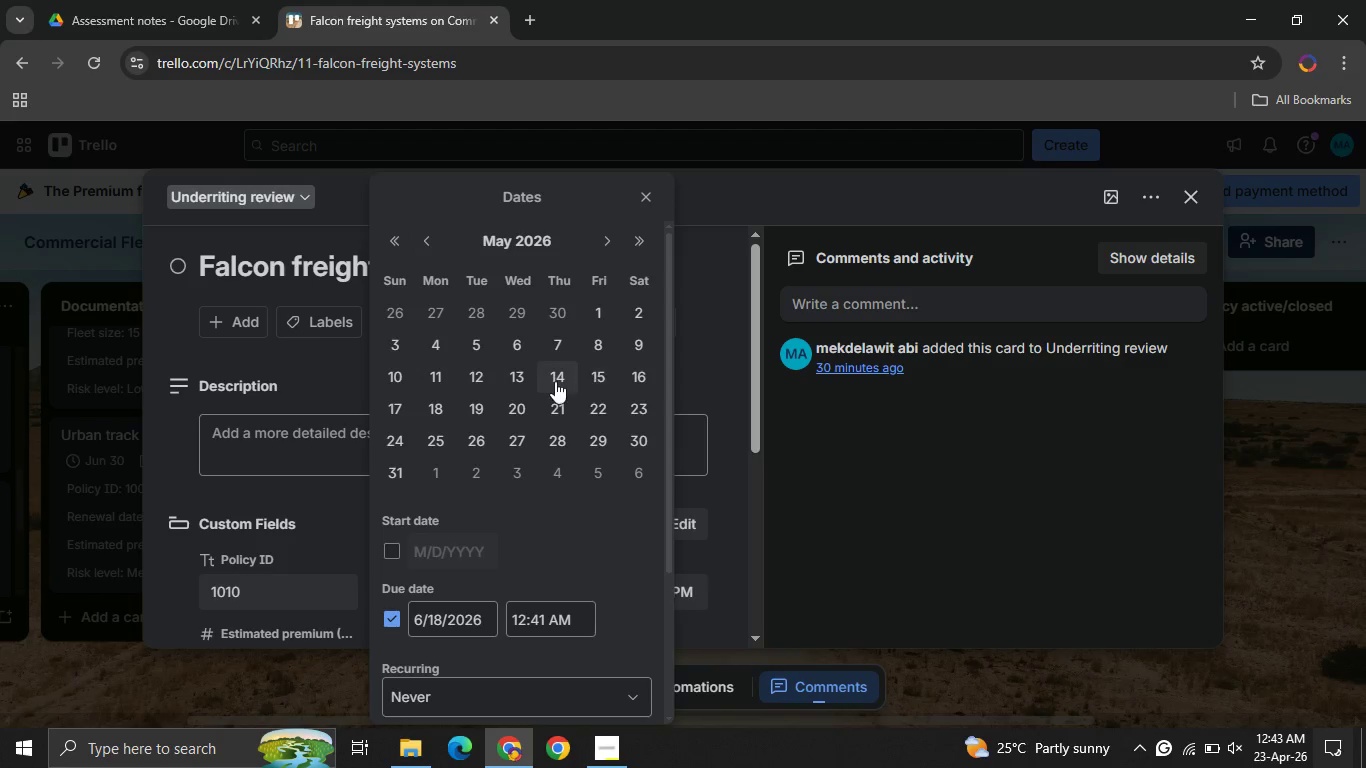 
left_click([581, 406])
 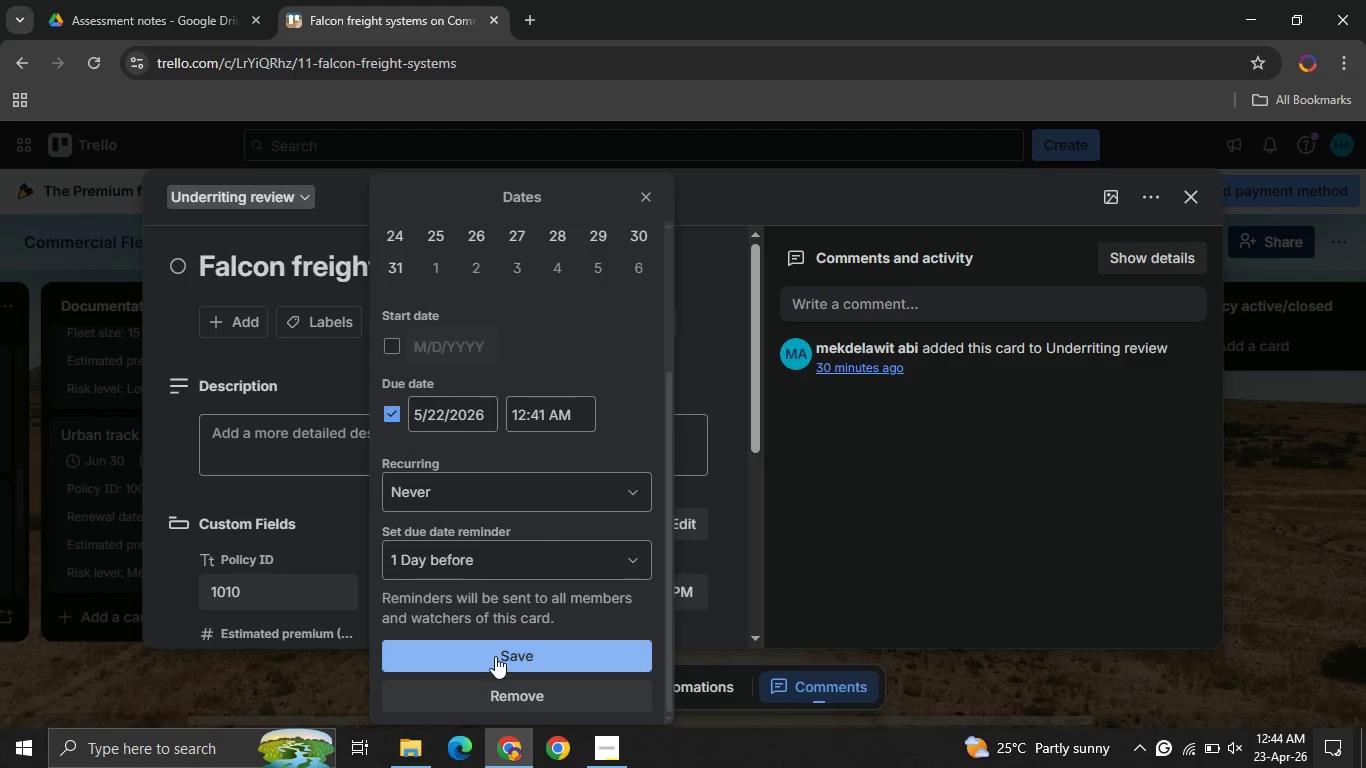 
left_click([494, 656])
 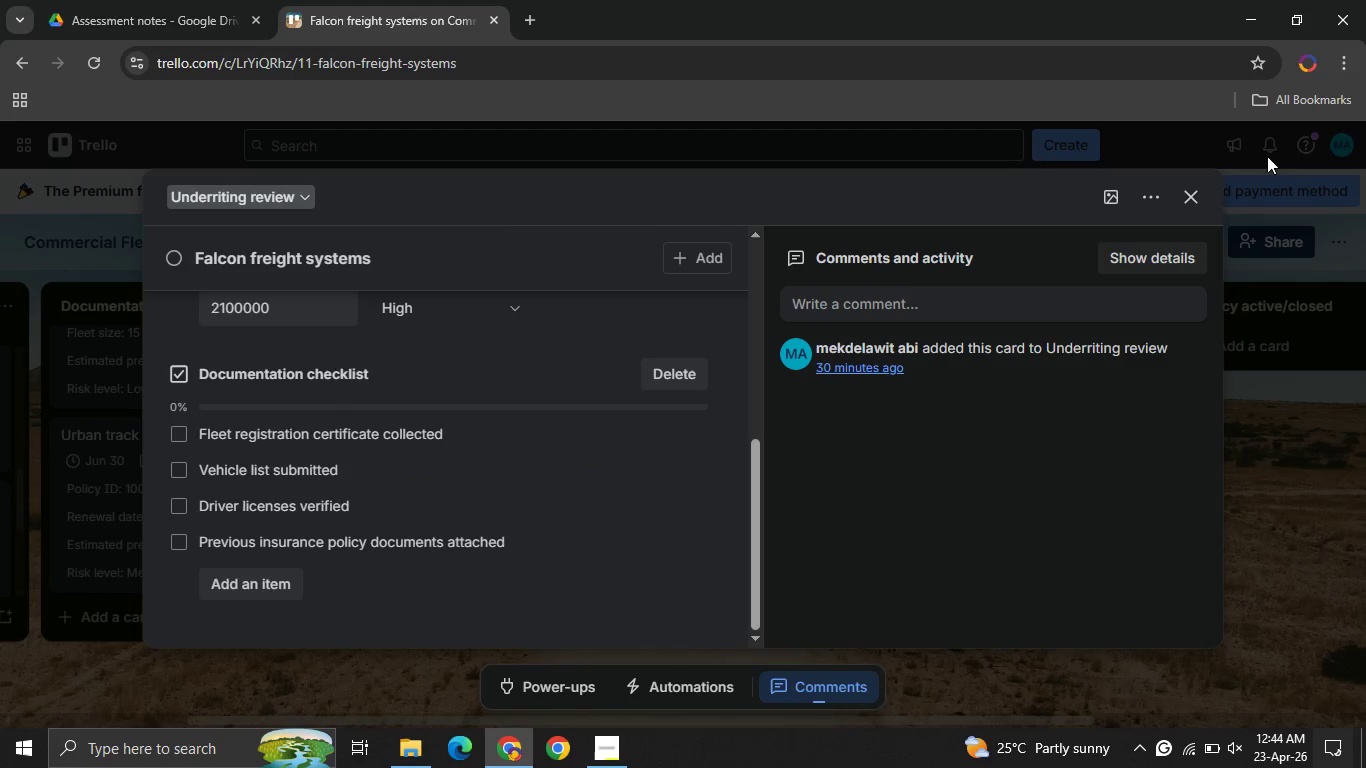 
left_click([1190, 205])
 